 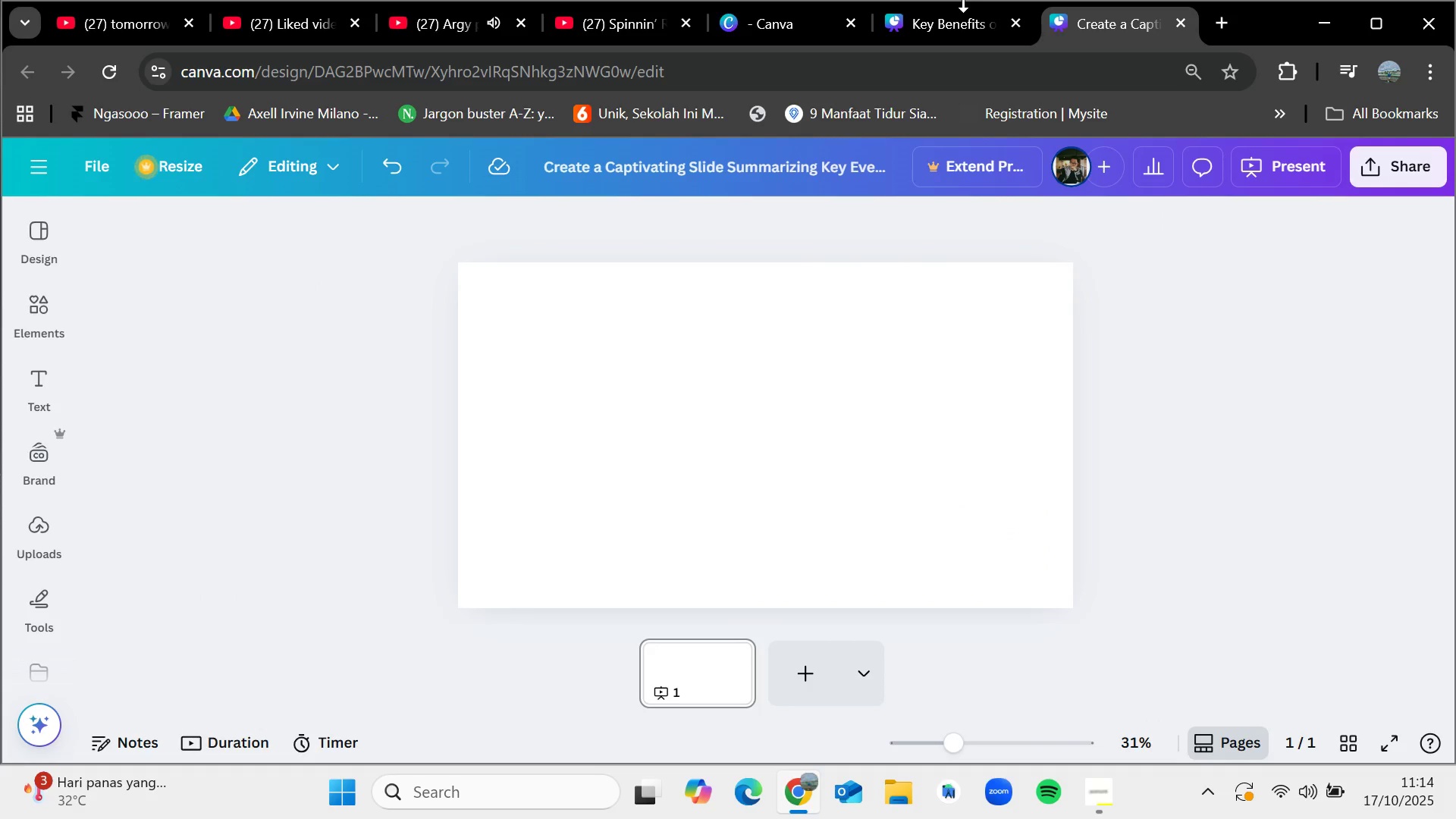 
left_click([968, 14])
 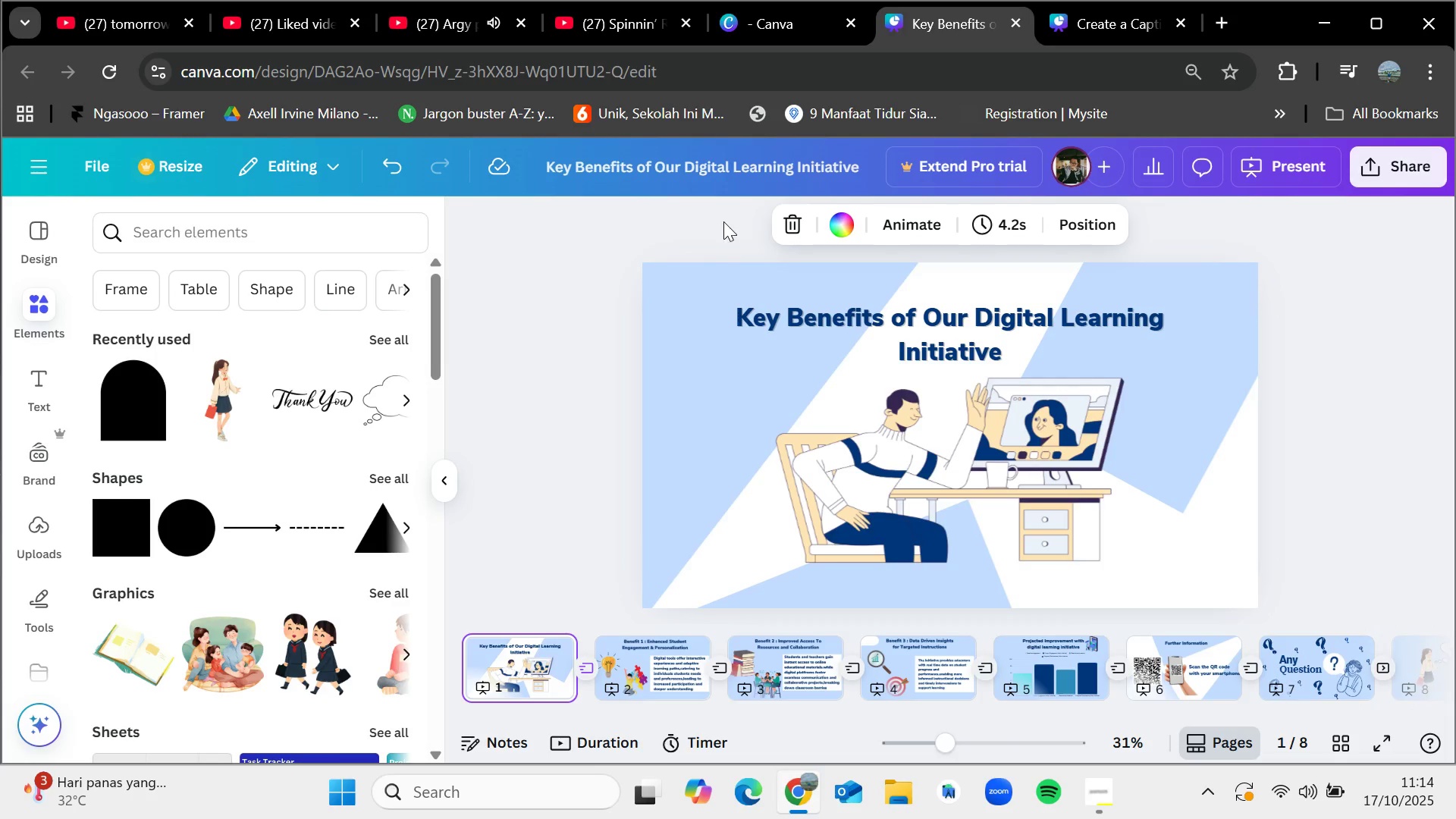 
left_click([717, 286])
 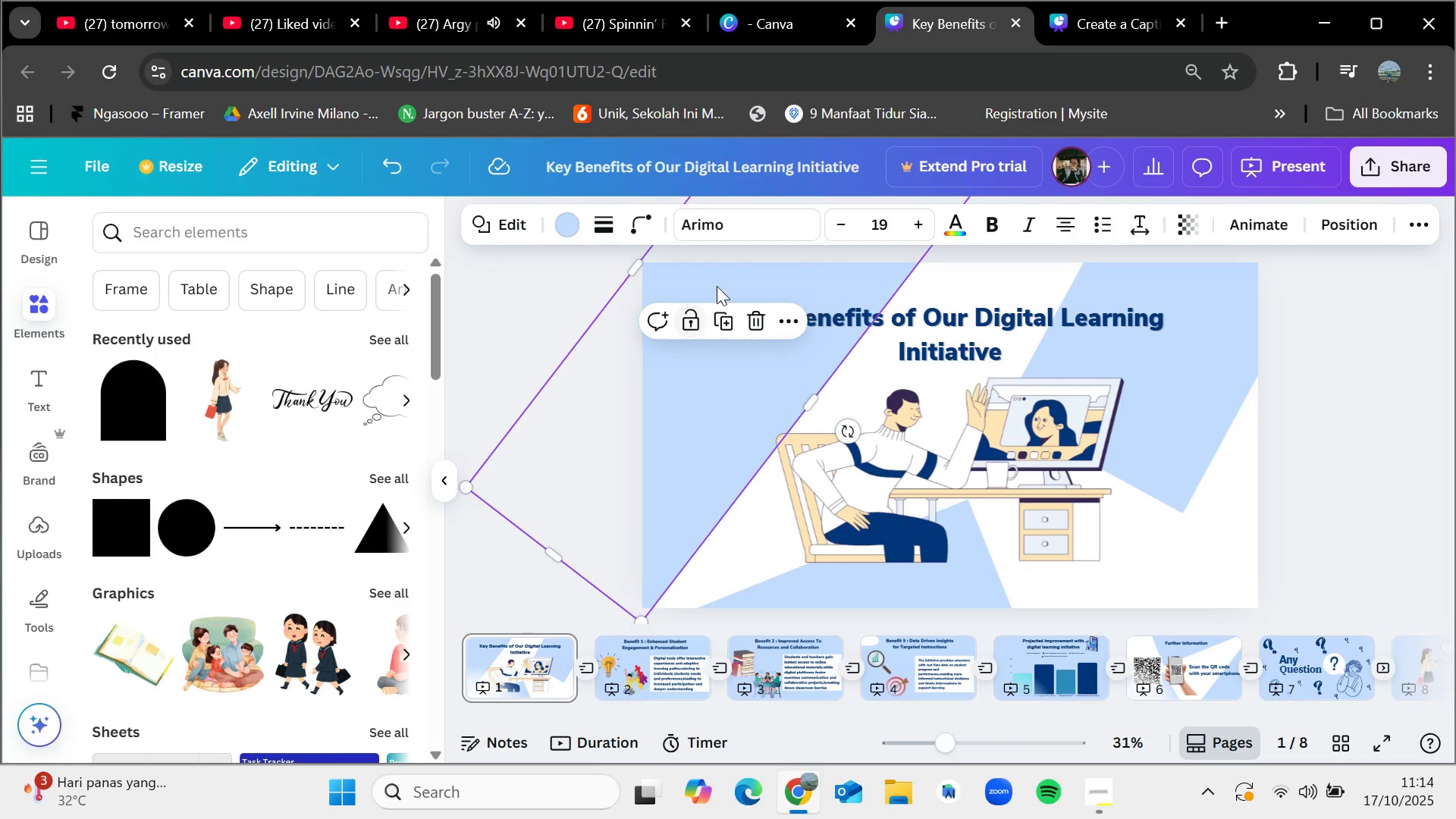 
key(Control+C)
 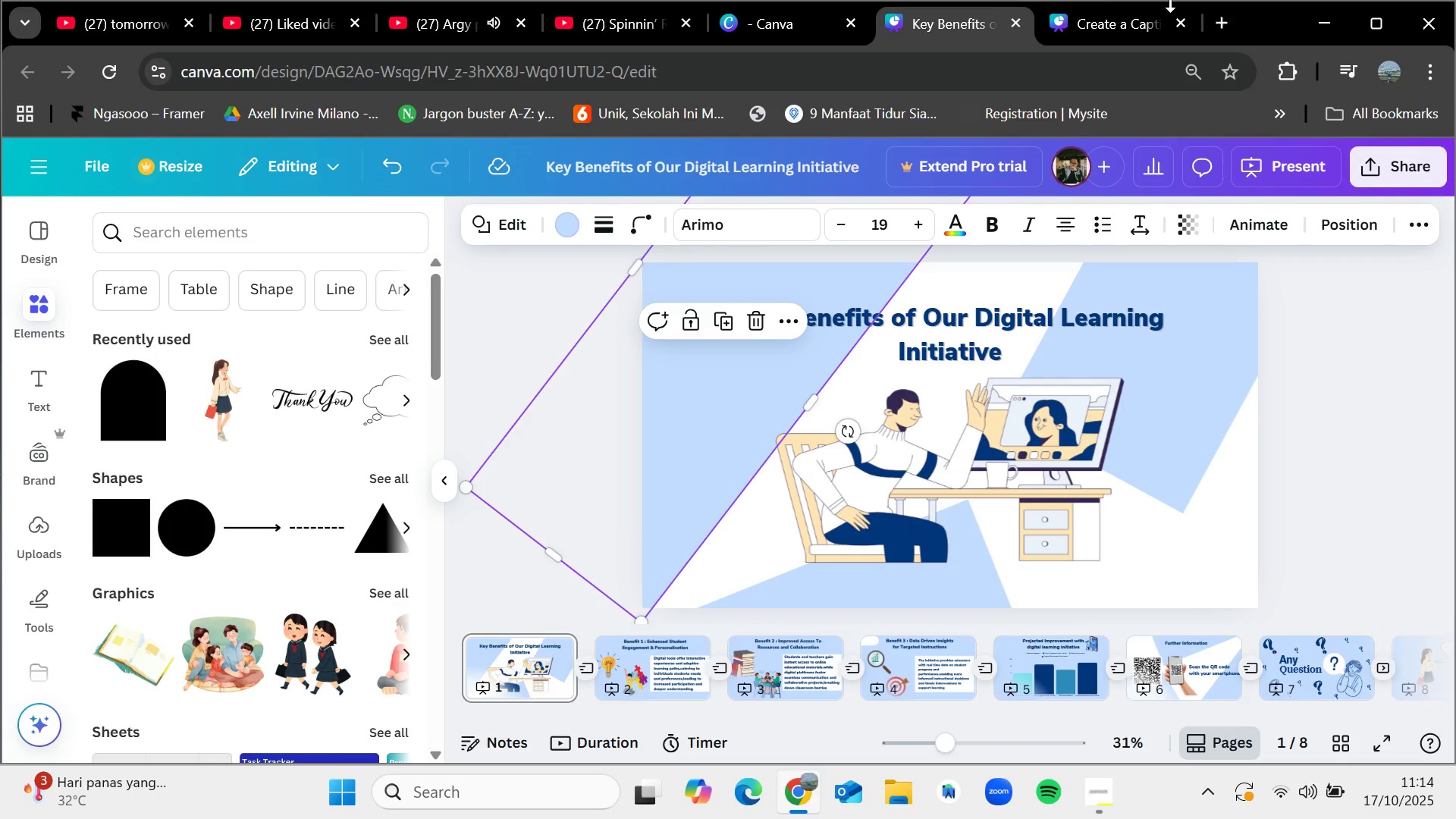 
left_click([1172, 0])
 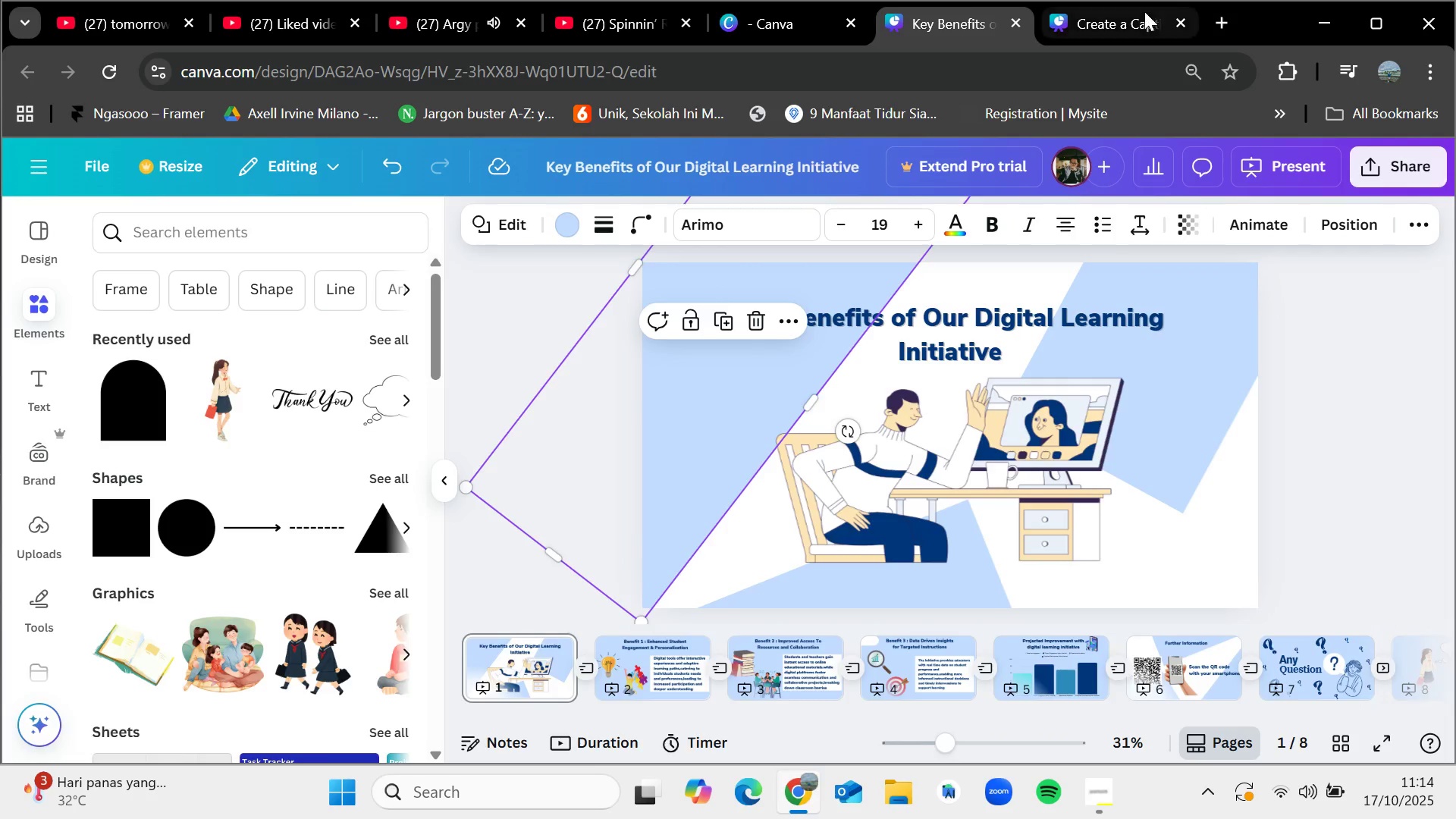 
left_click([1144, 11])
 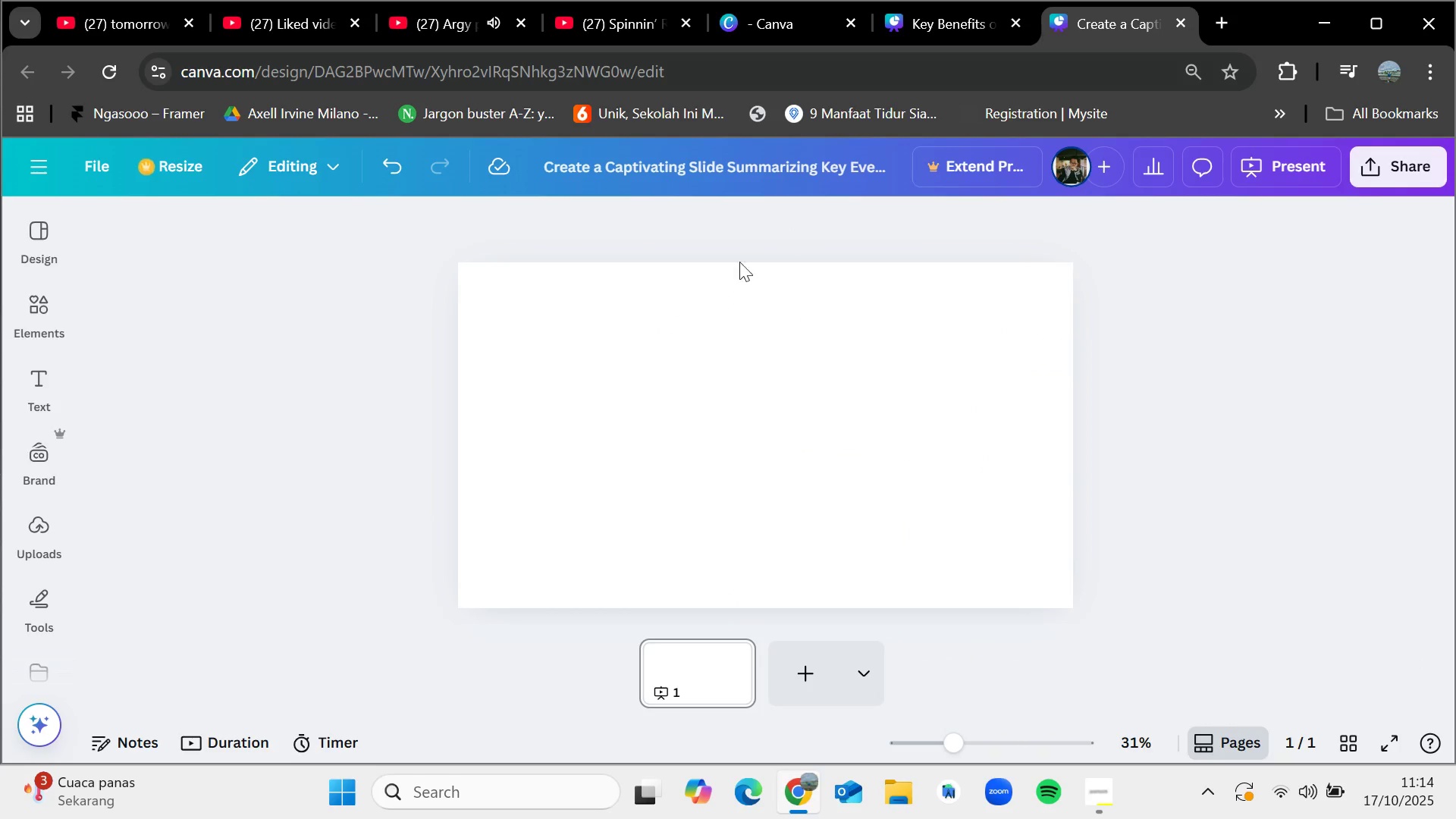 
key(Control+V)
 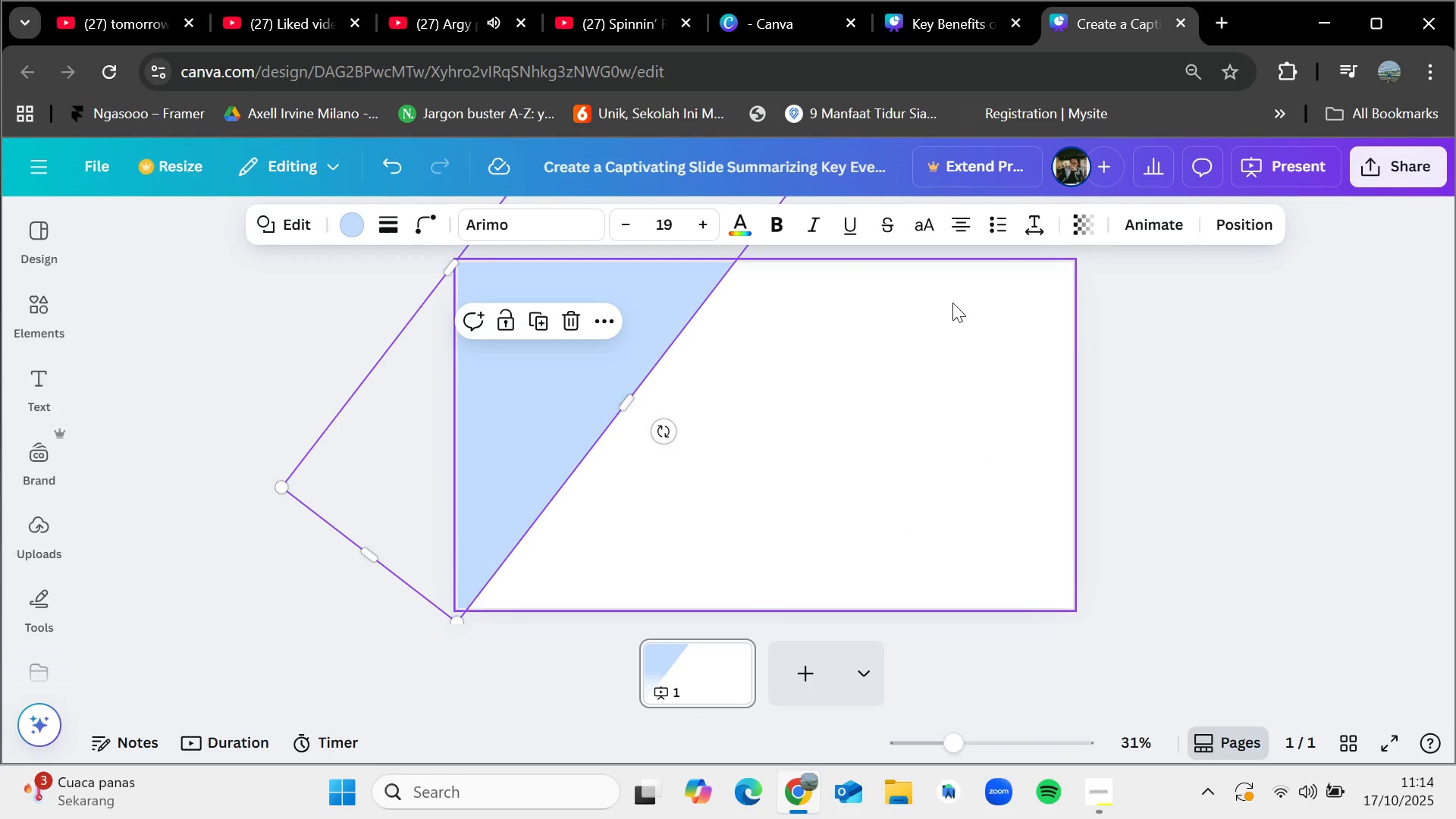 
left_click([1169, 364])
 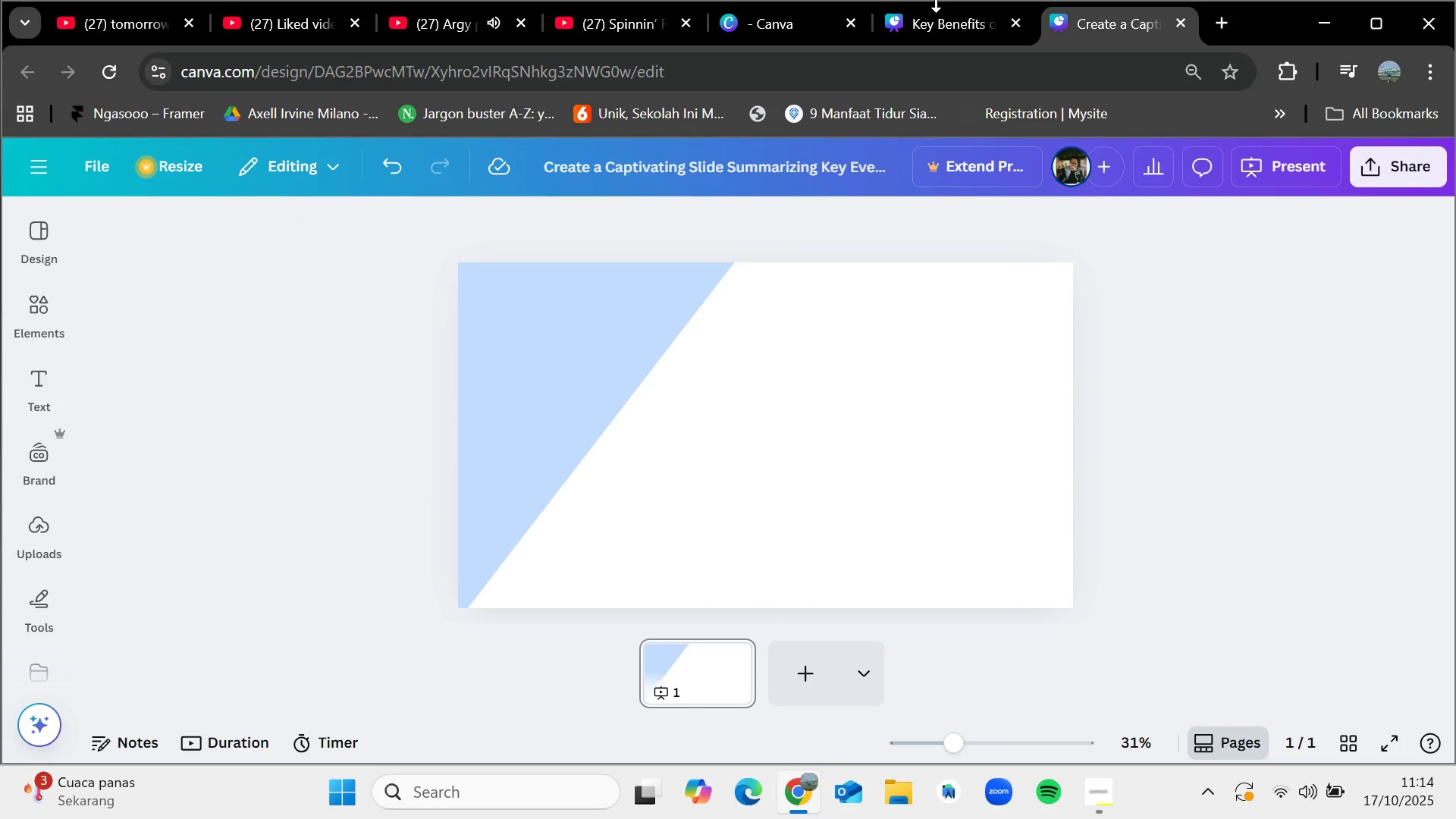 
left_click([936, 0])
 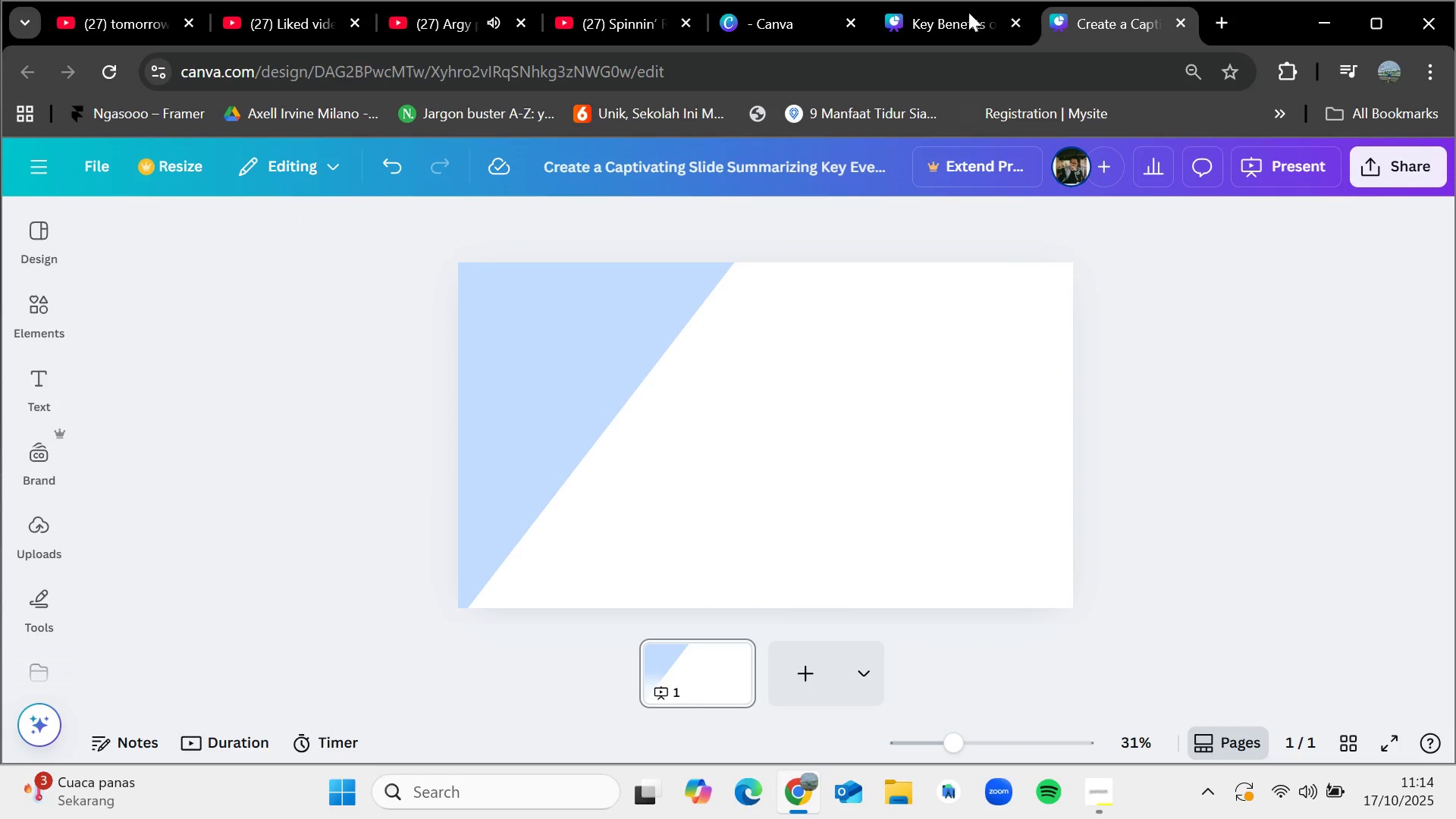 
left_click([967, 22])
 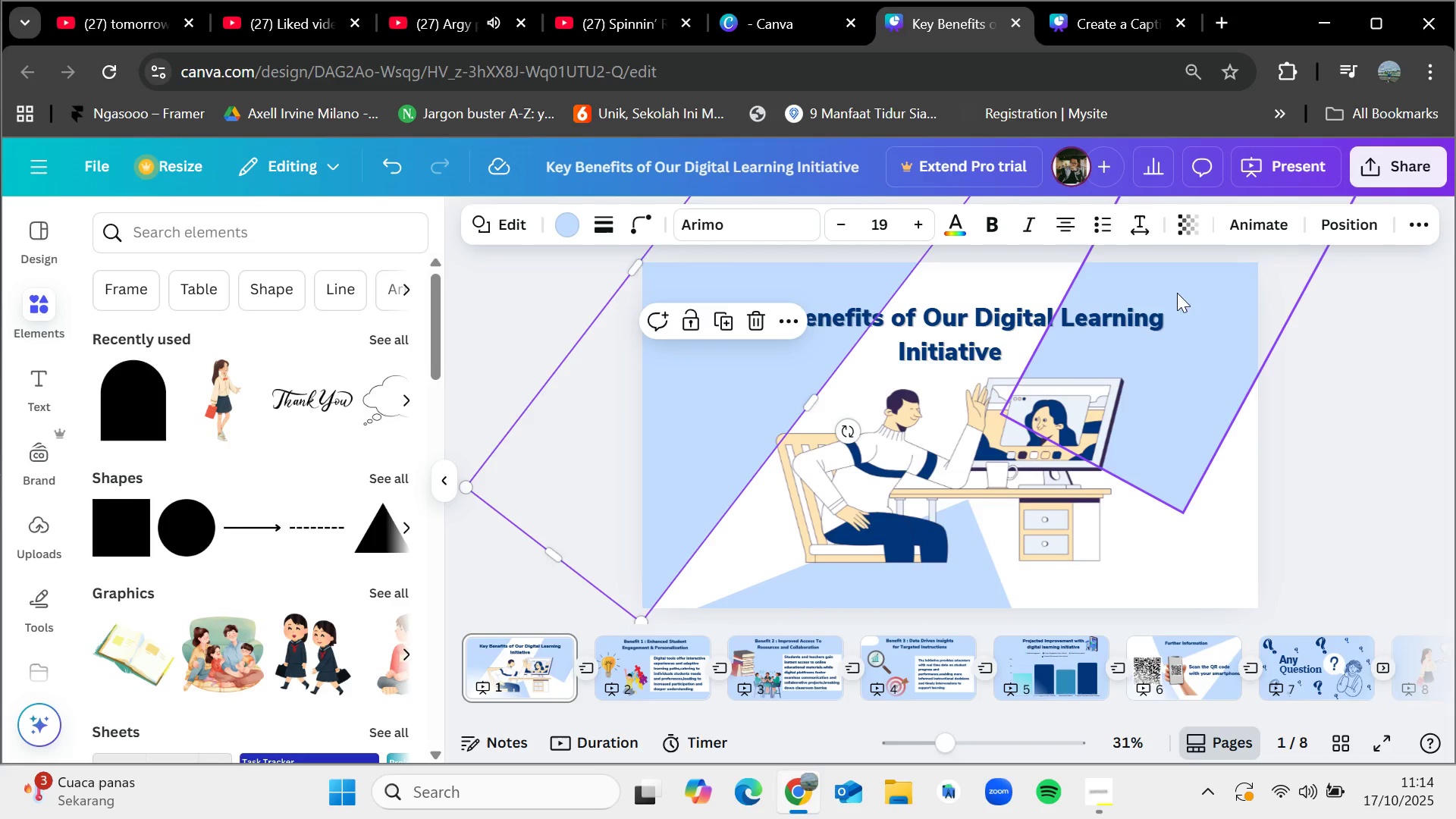 
left_click([1179, 293])
 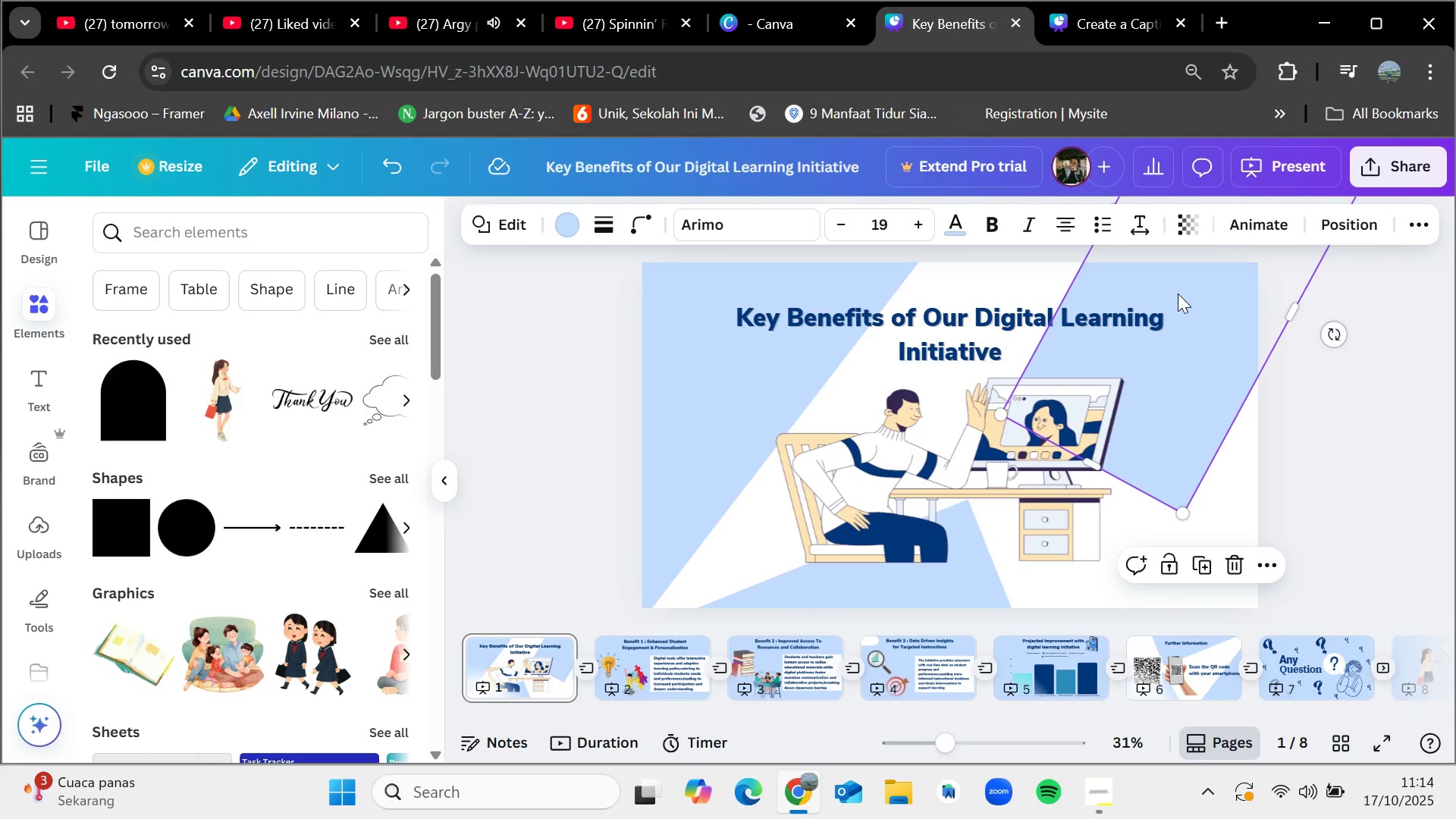 
key(Control+C)
 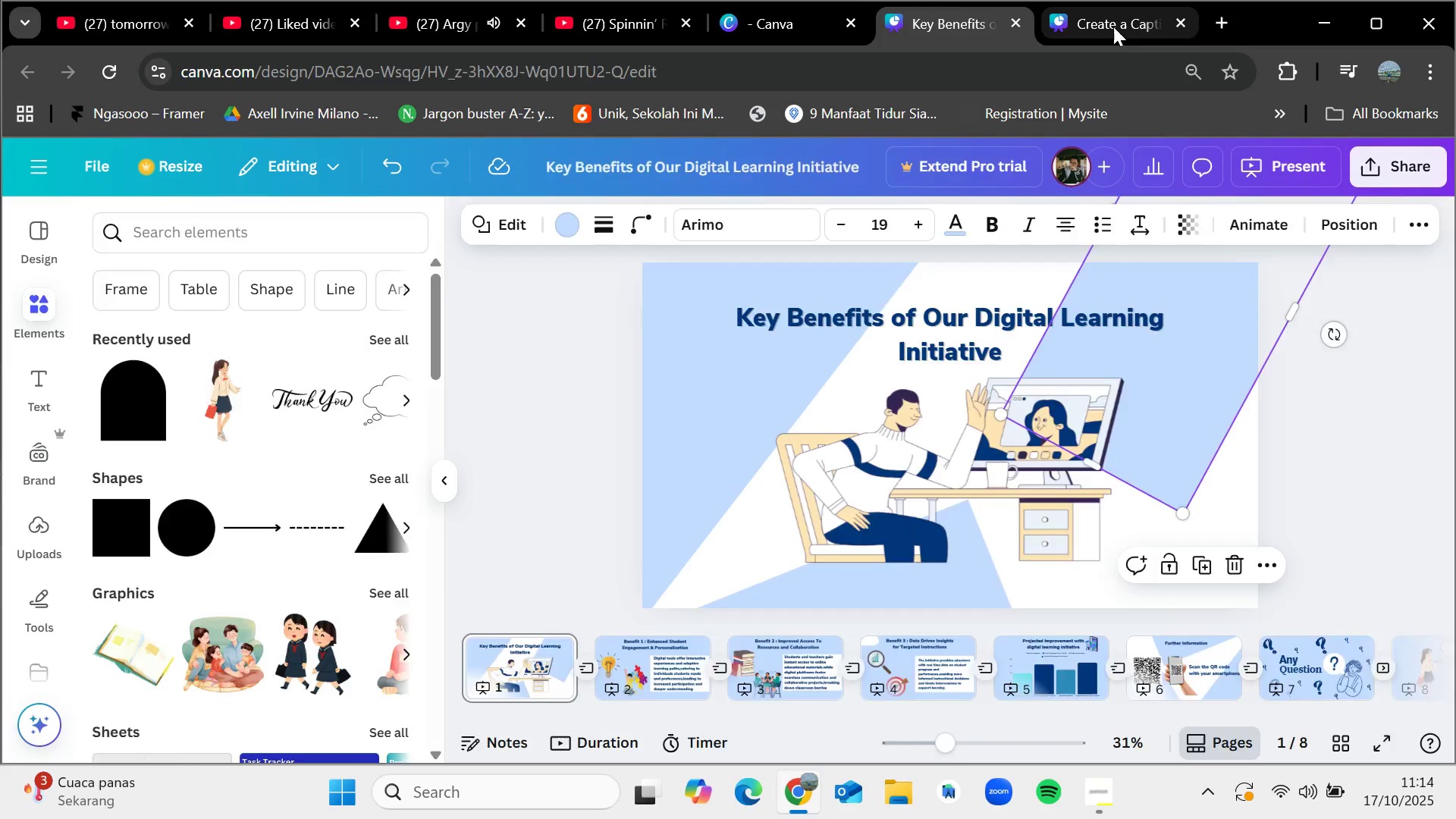 
left_click([1113, 27])
 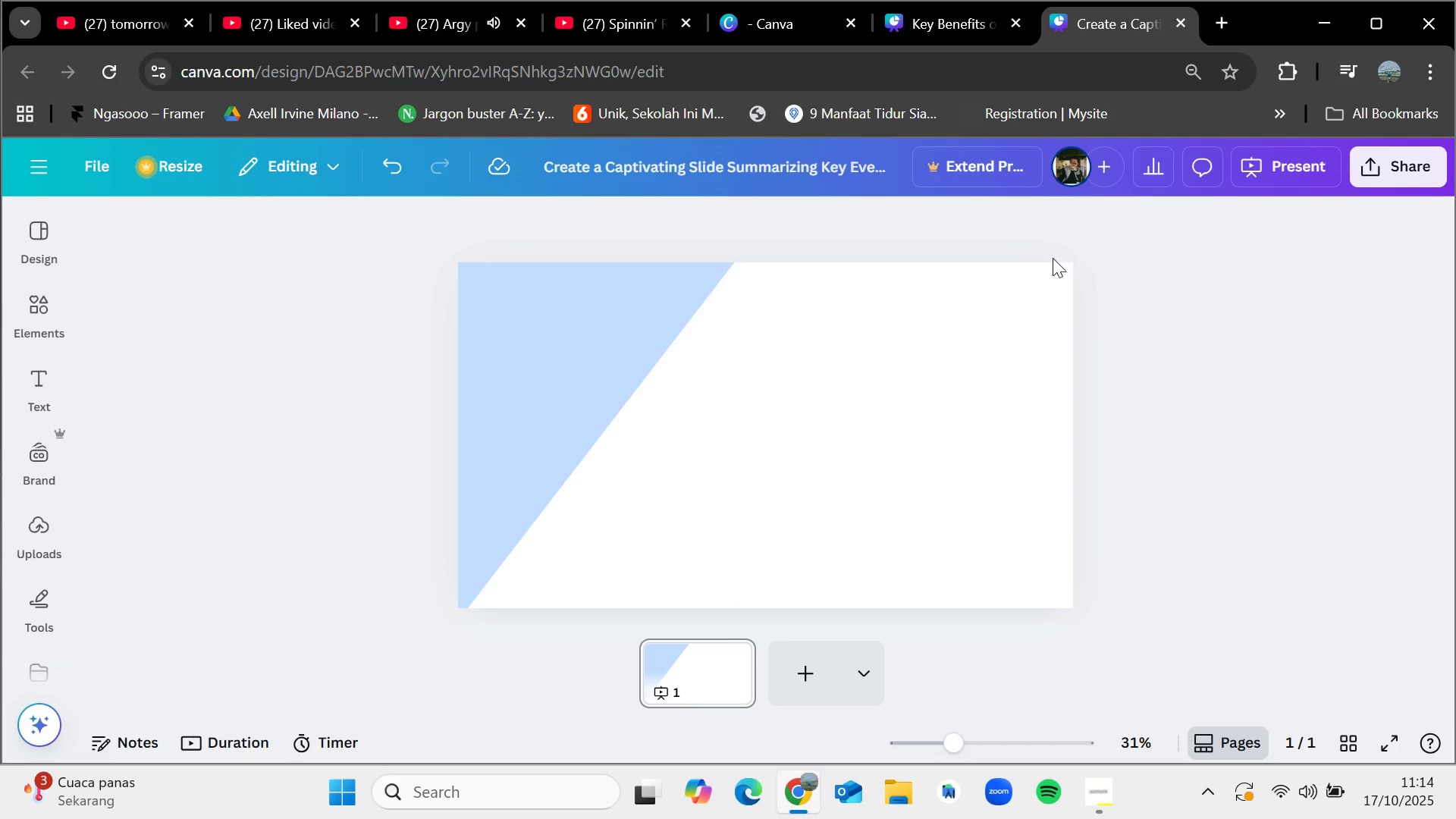 
key(Control+V)
 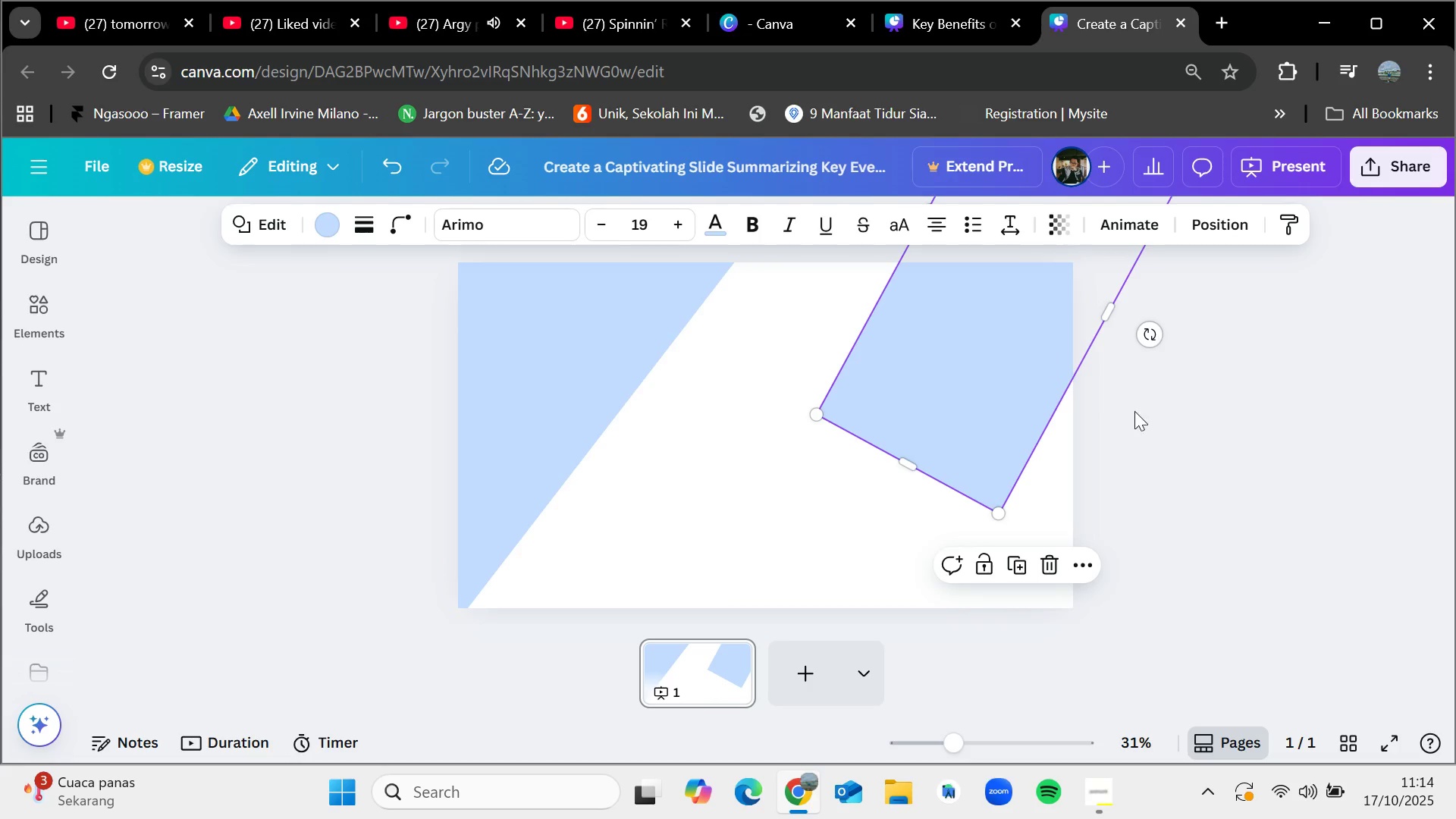 
left_click([1198, 434])
 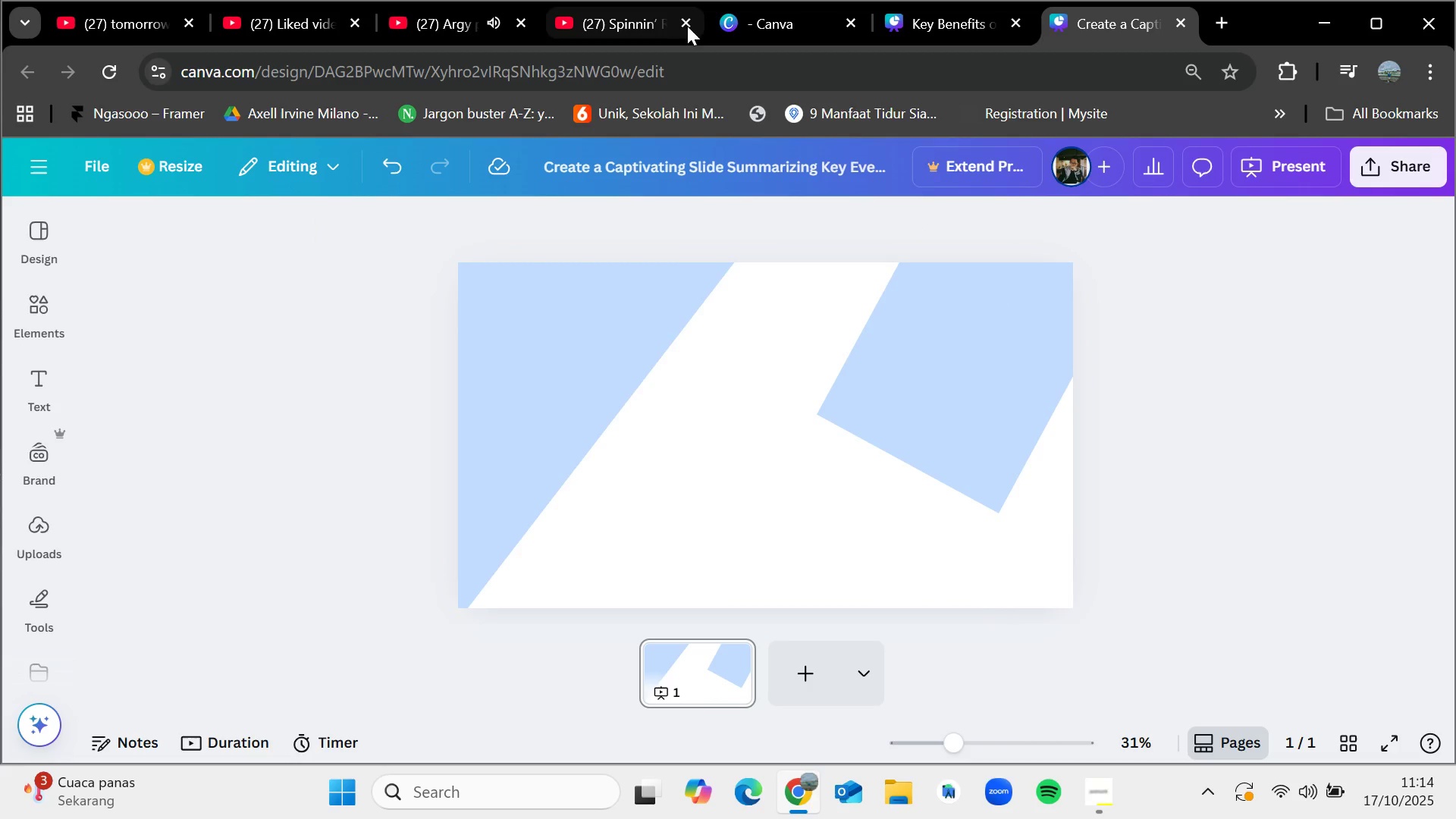 
left_click([688, 20])
 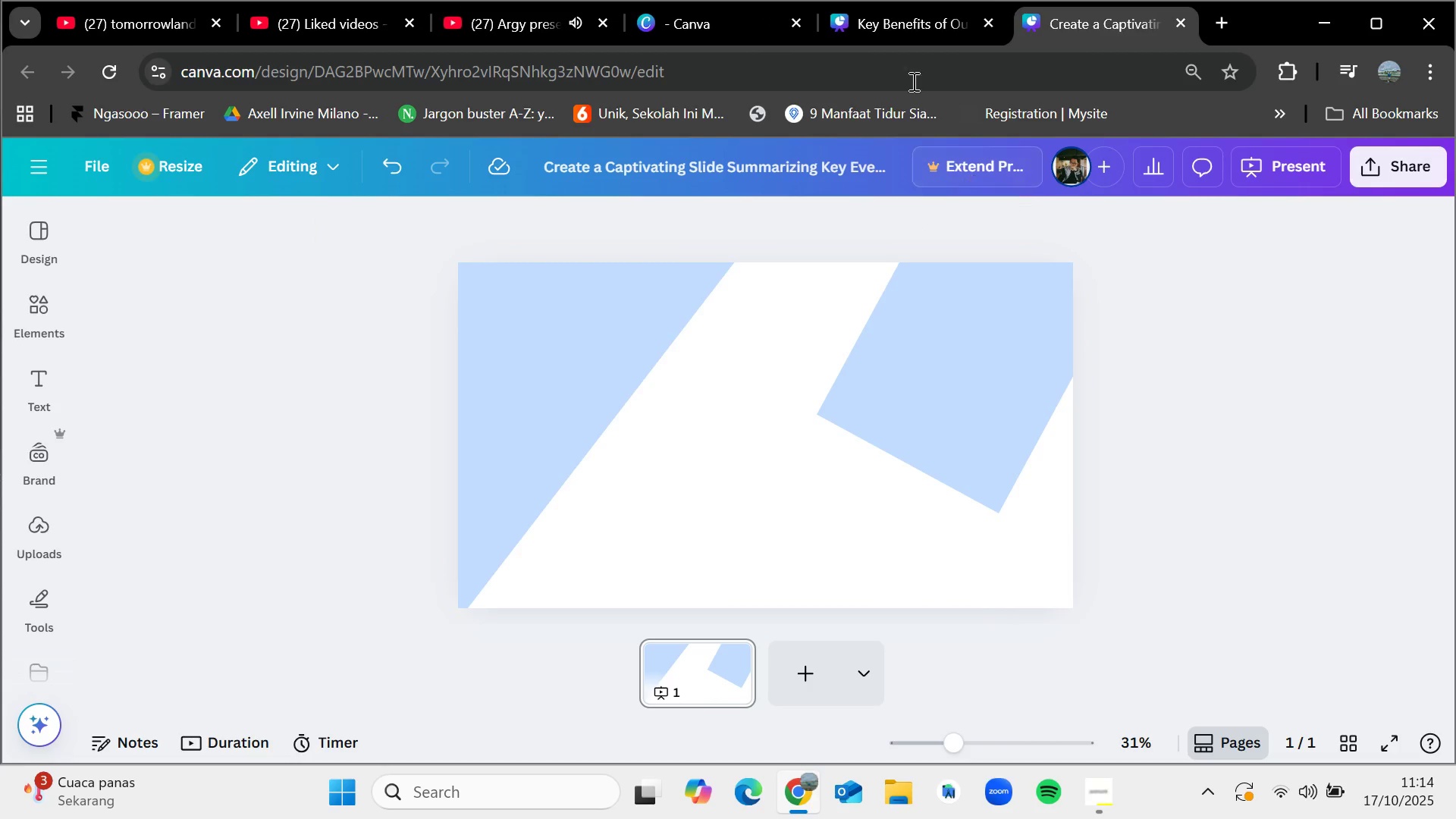 
left_click([956, 24])
 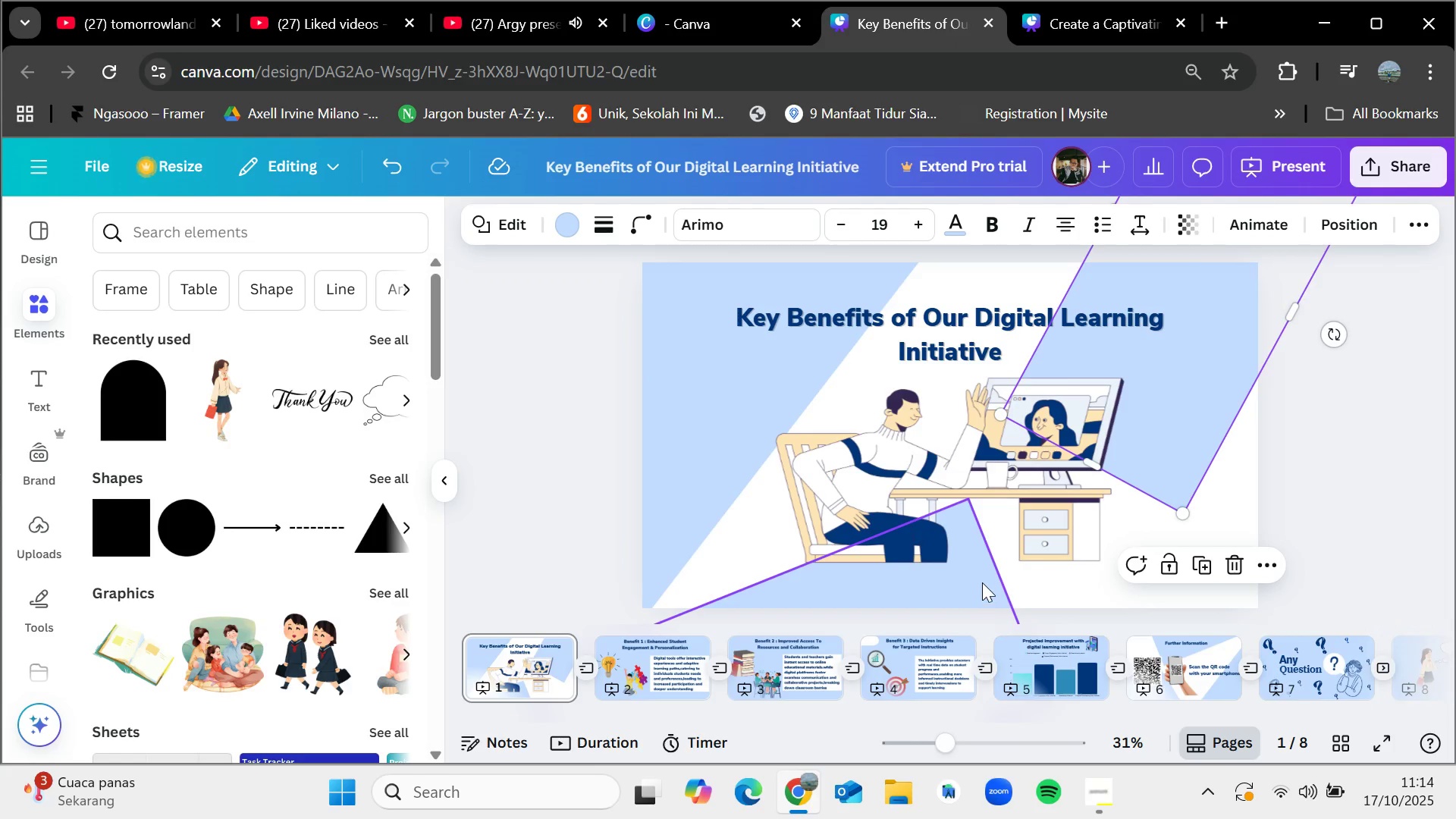 
left_click([982, 582])
 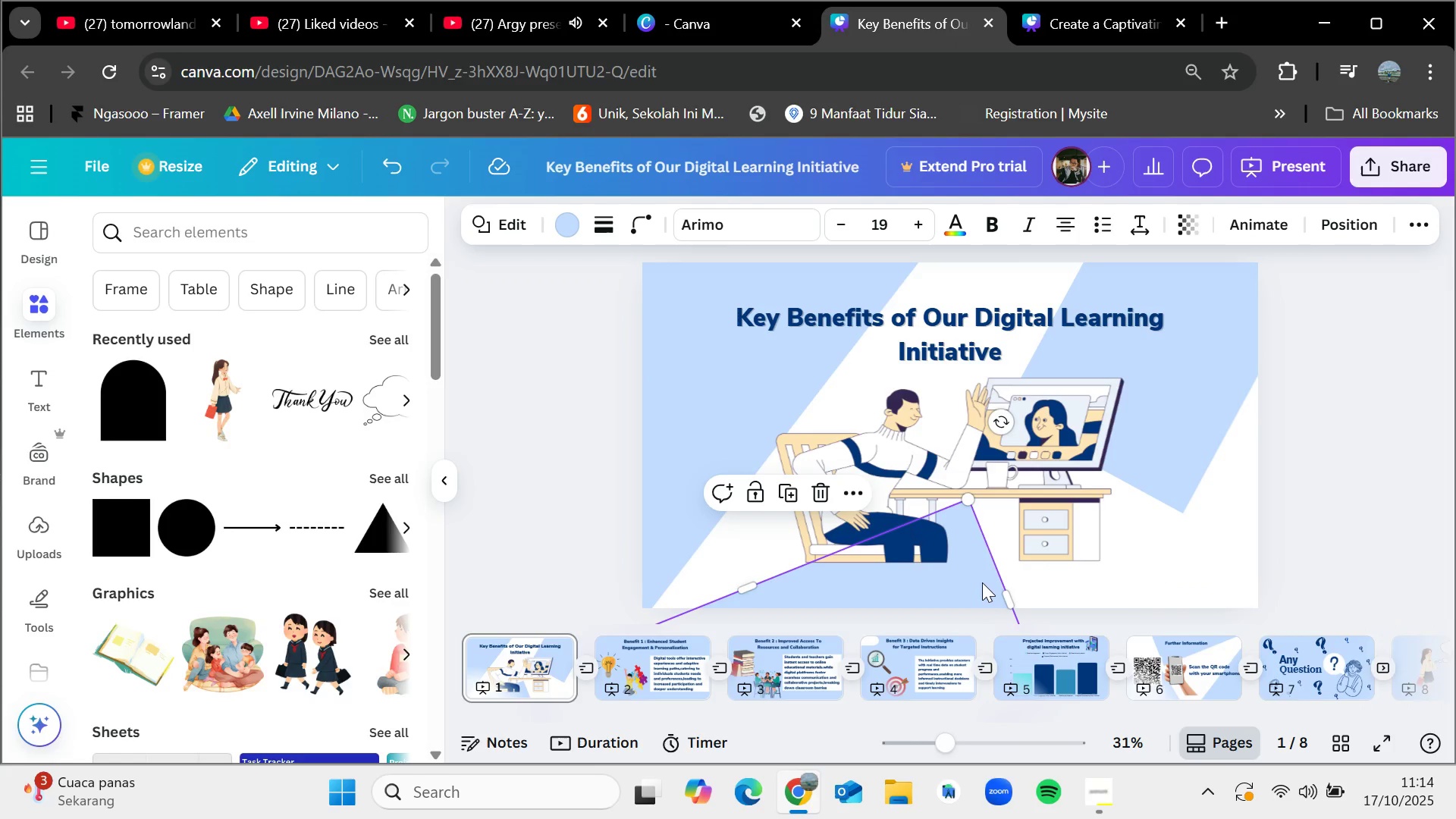 
key(Control+C)
 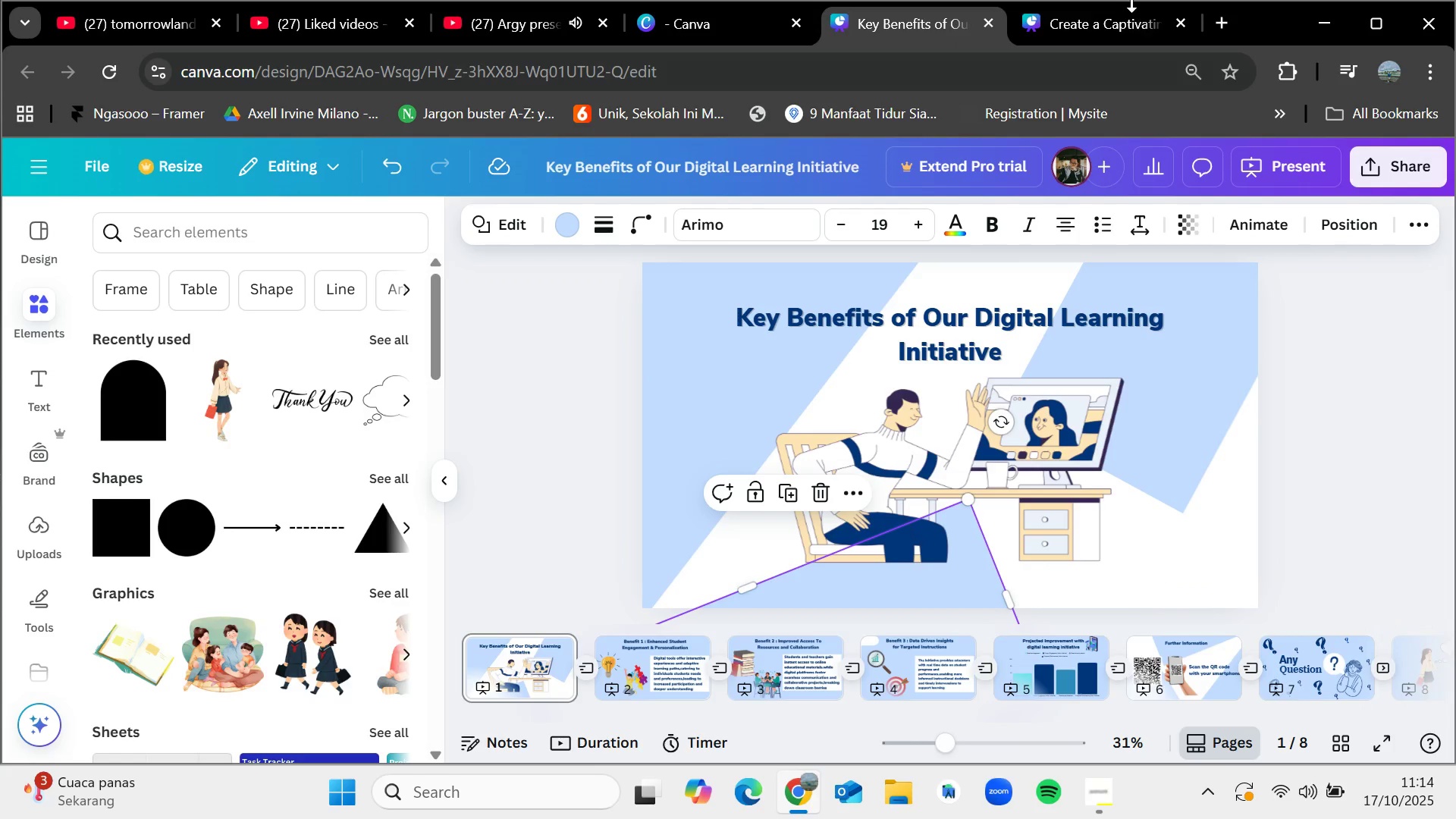 
left_click([1131, 0])
 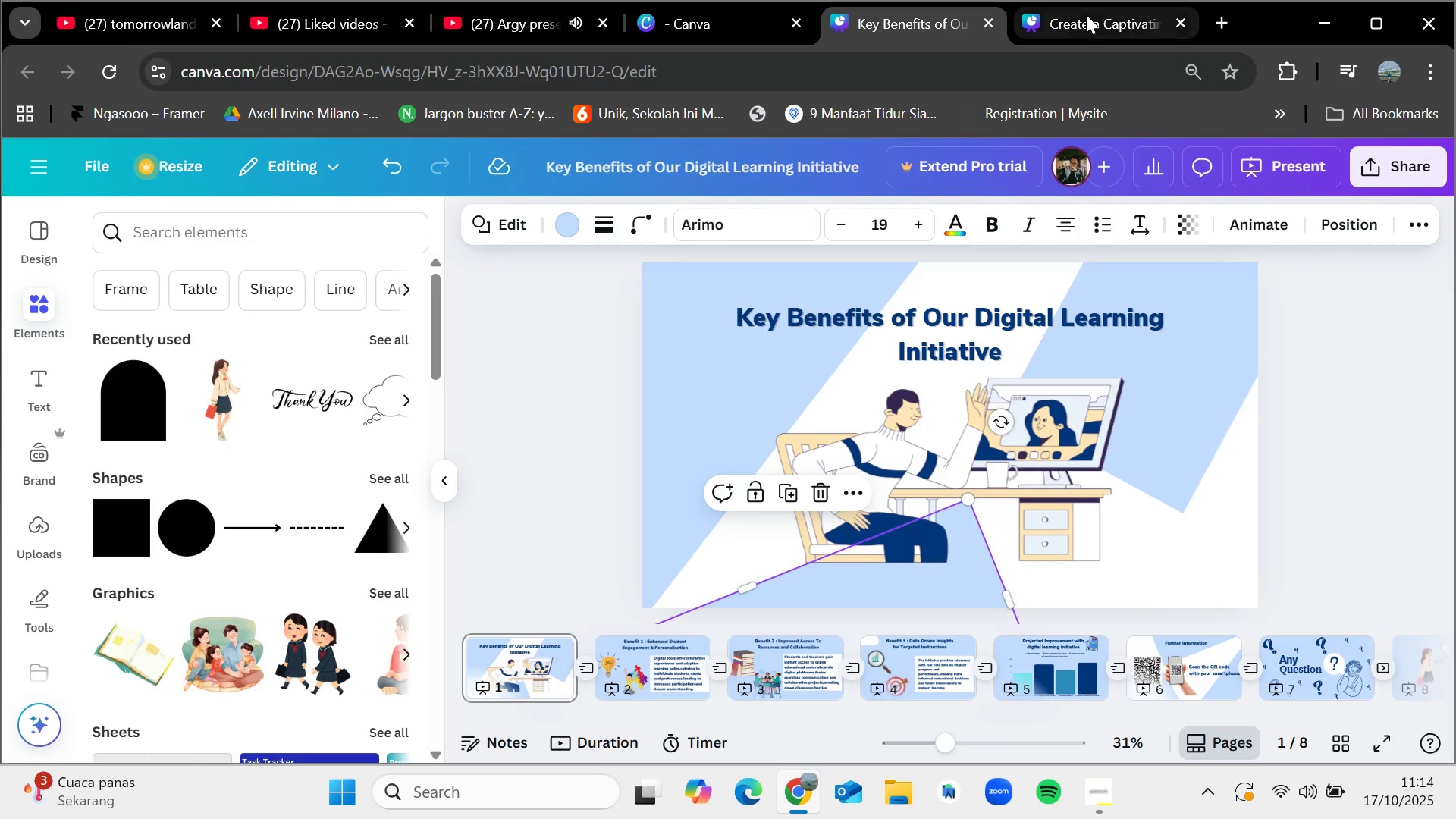 
left_click([1084, 18])
 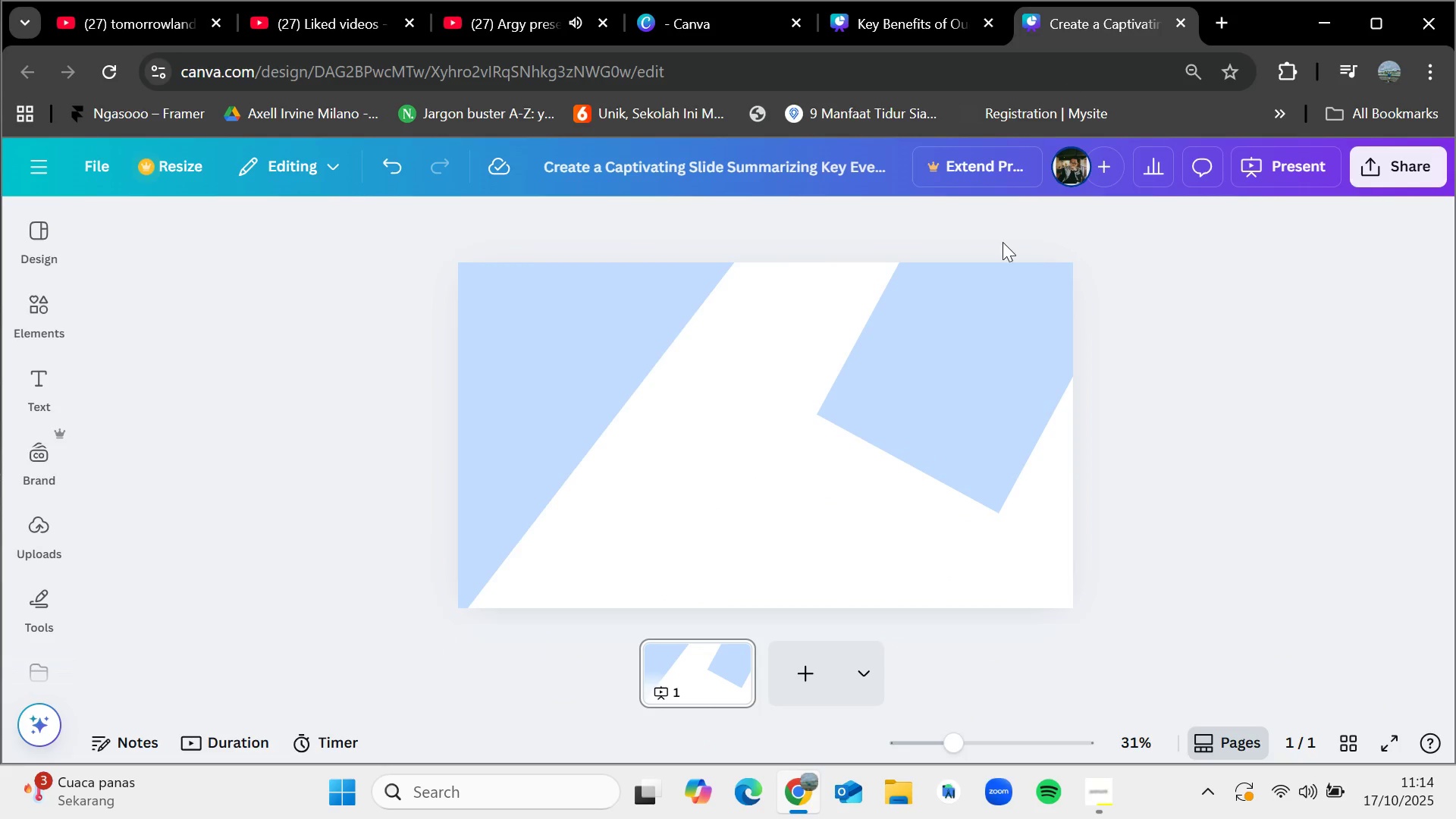 
key(Control+V)
 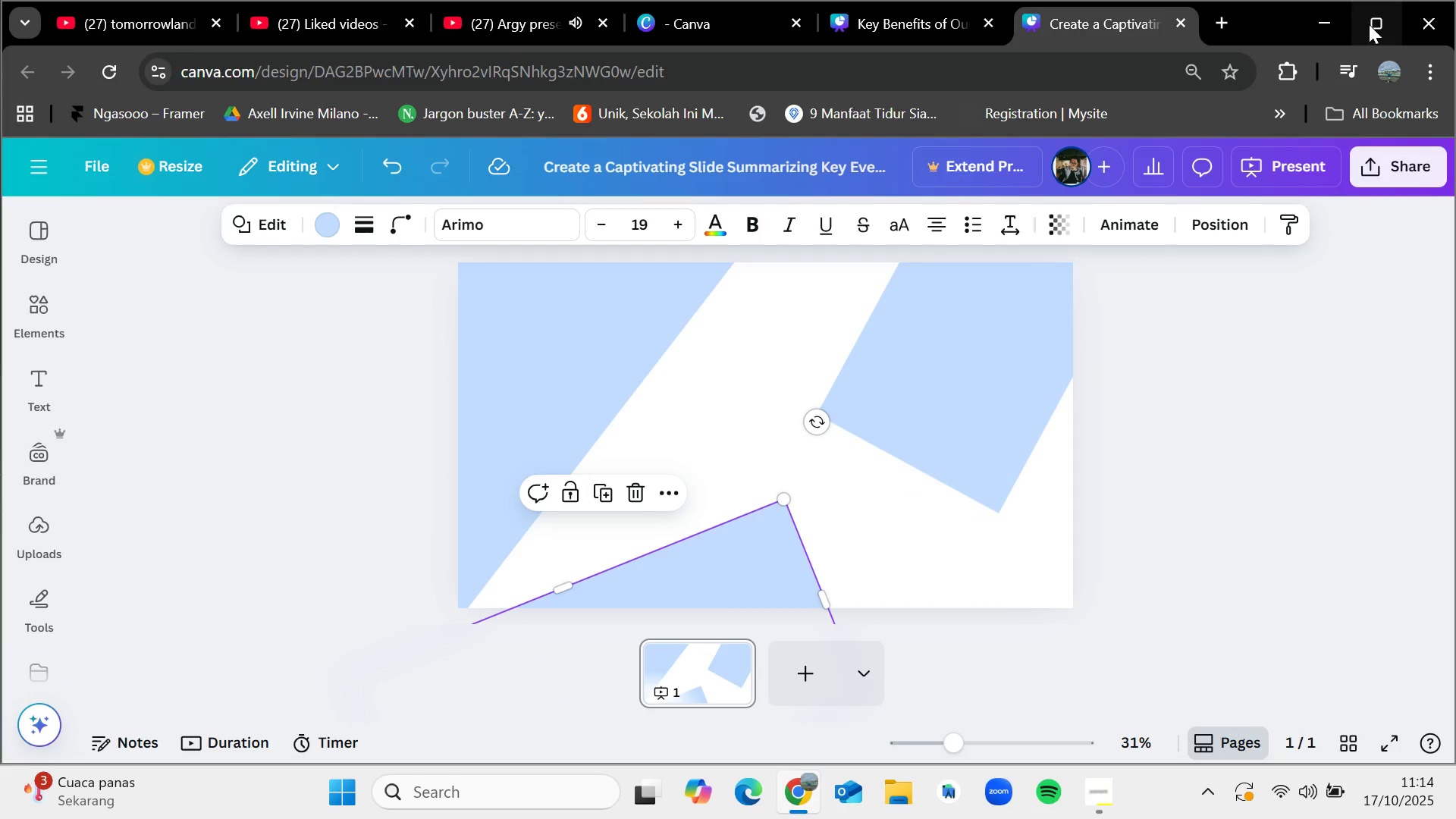 
left_click([1371, 21])
 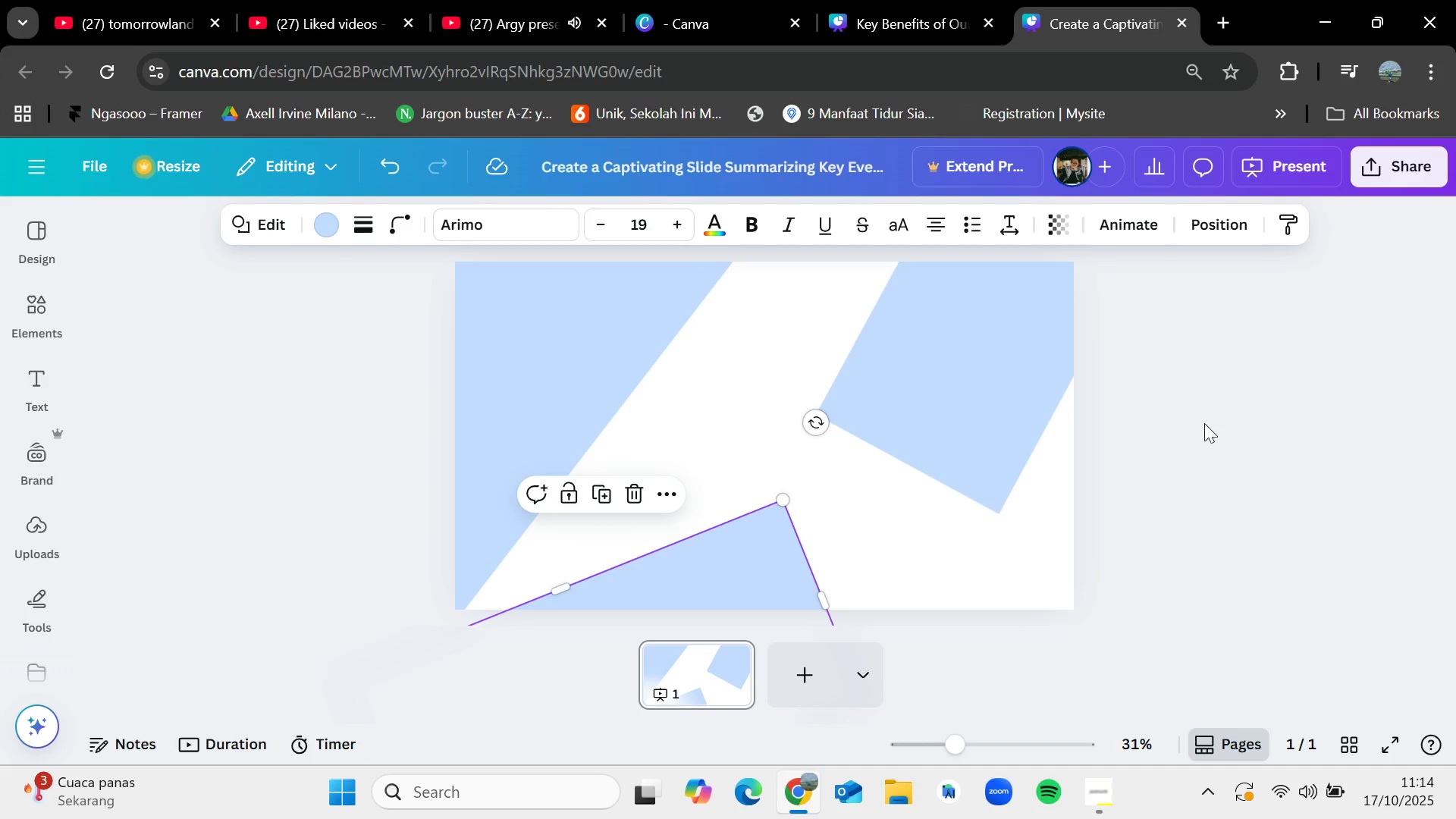 
left_click([1252, 416])
 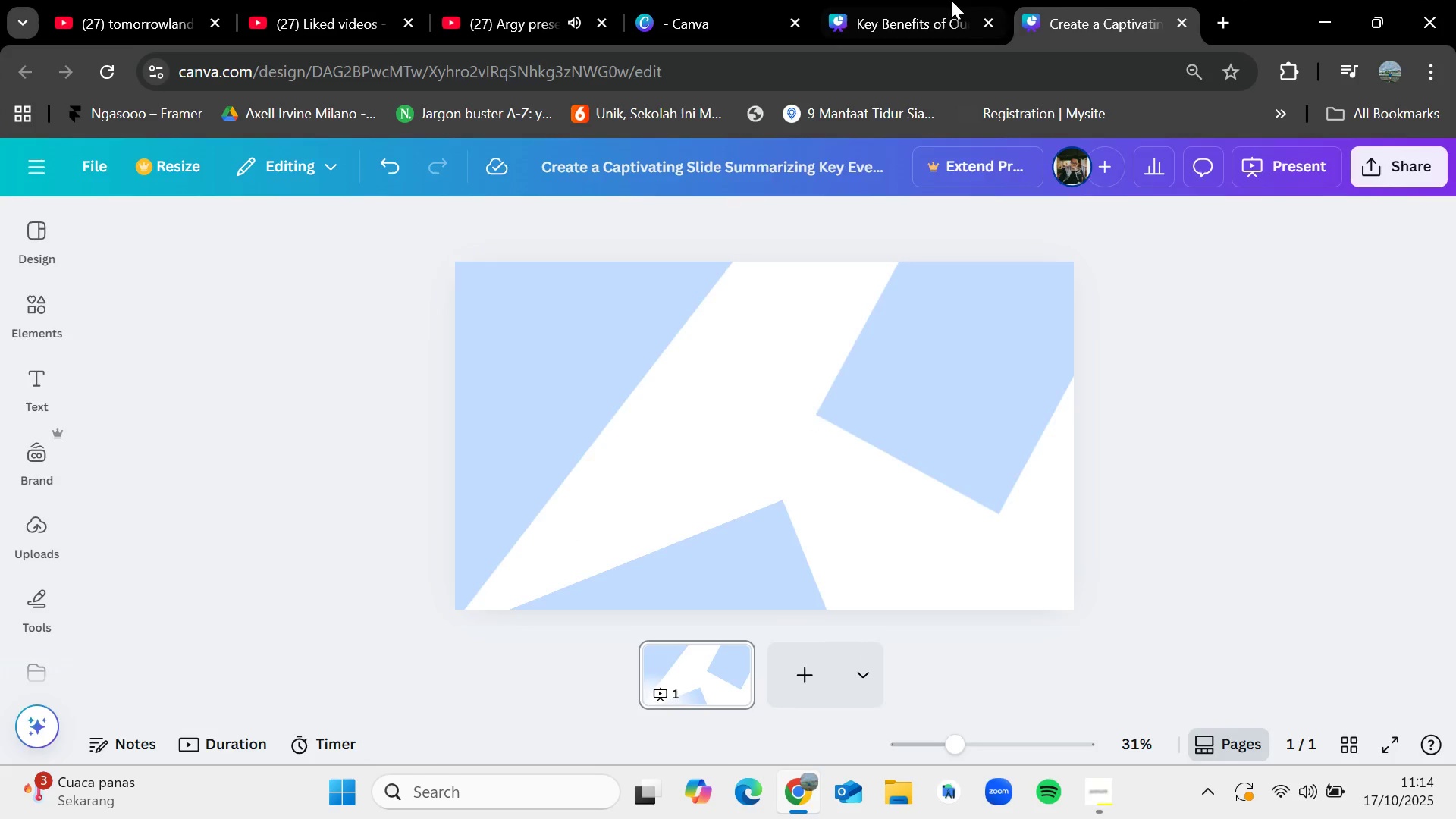 
left_click([949, 0])
 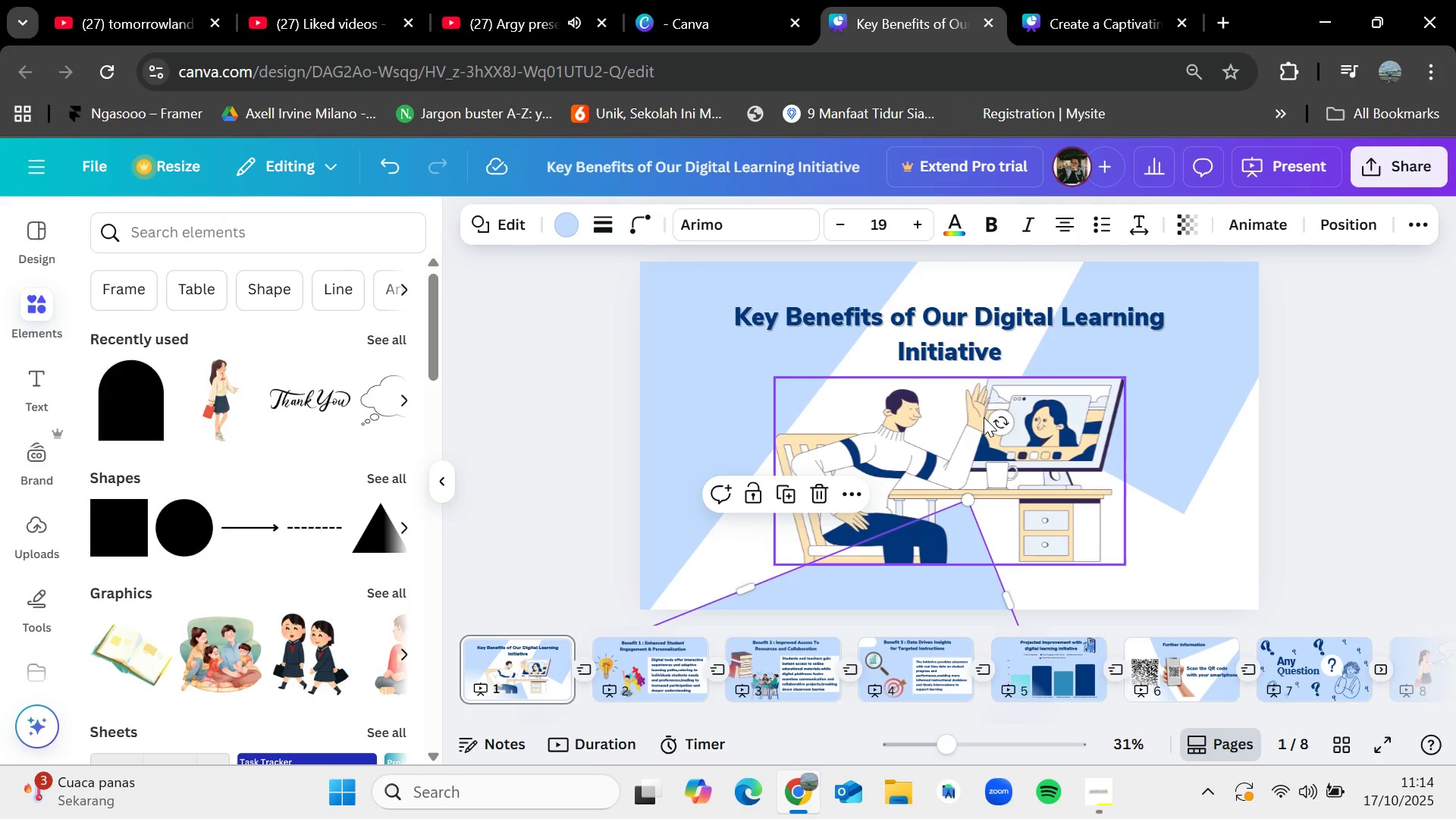 
left_click([984, 417])
 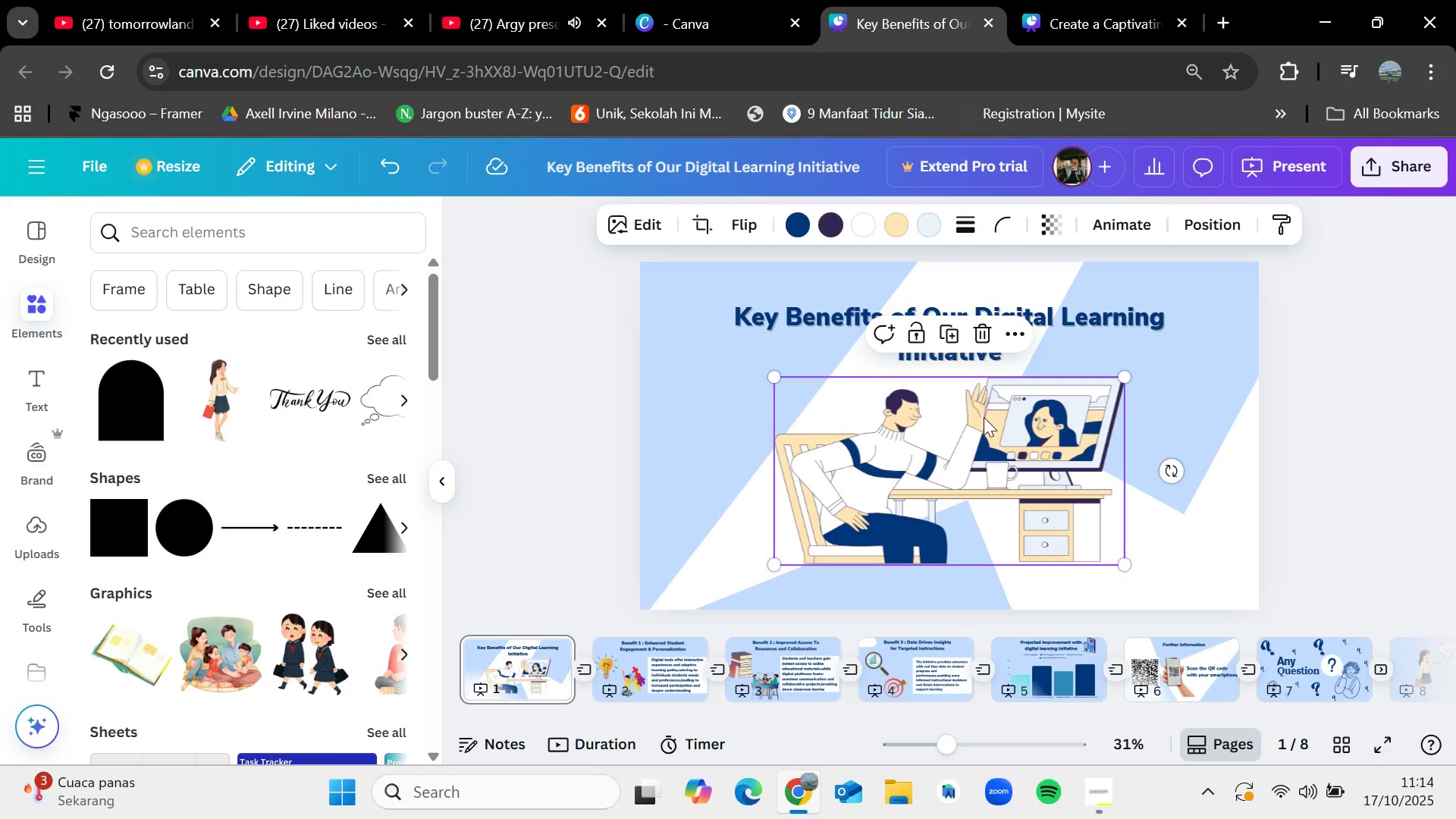 
key(Control+C)
 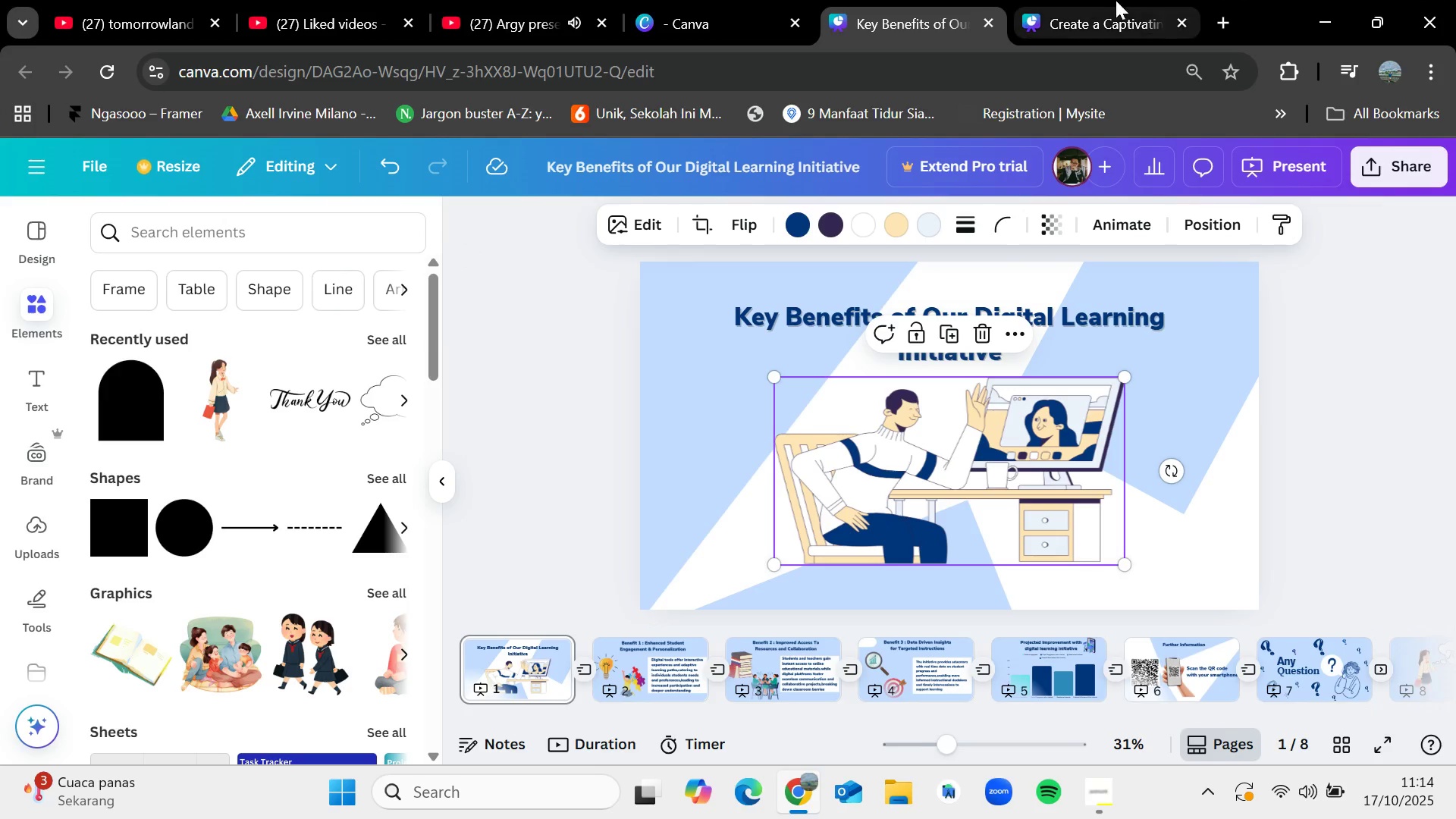 
left_click([1115, 0])
 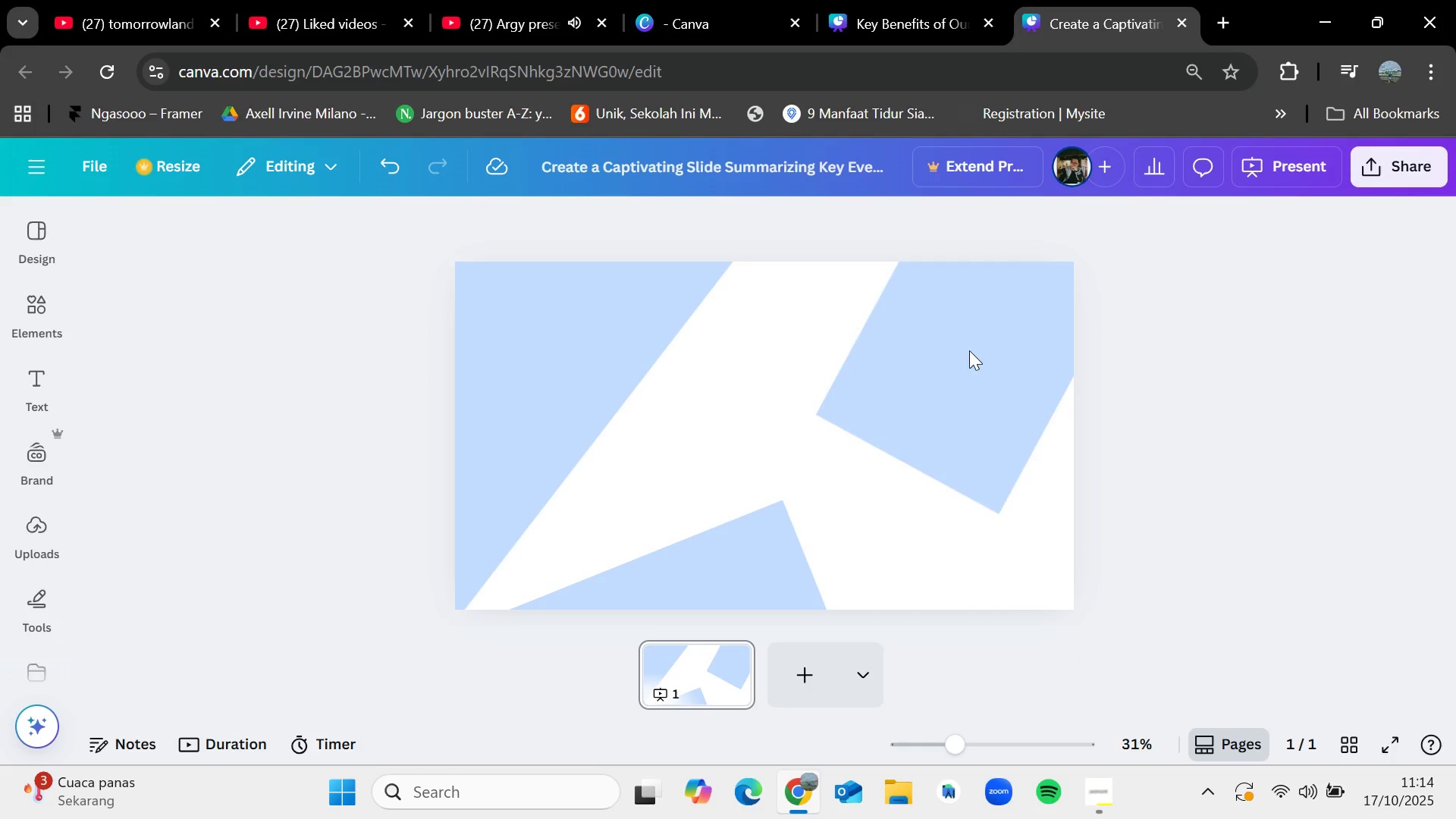 
key(Control+V)
 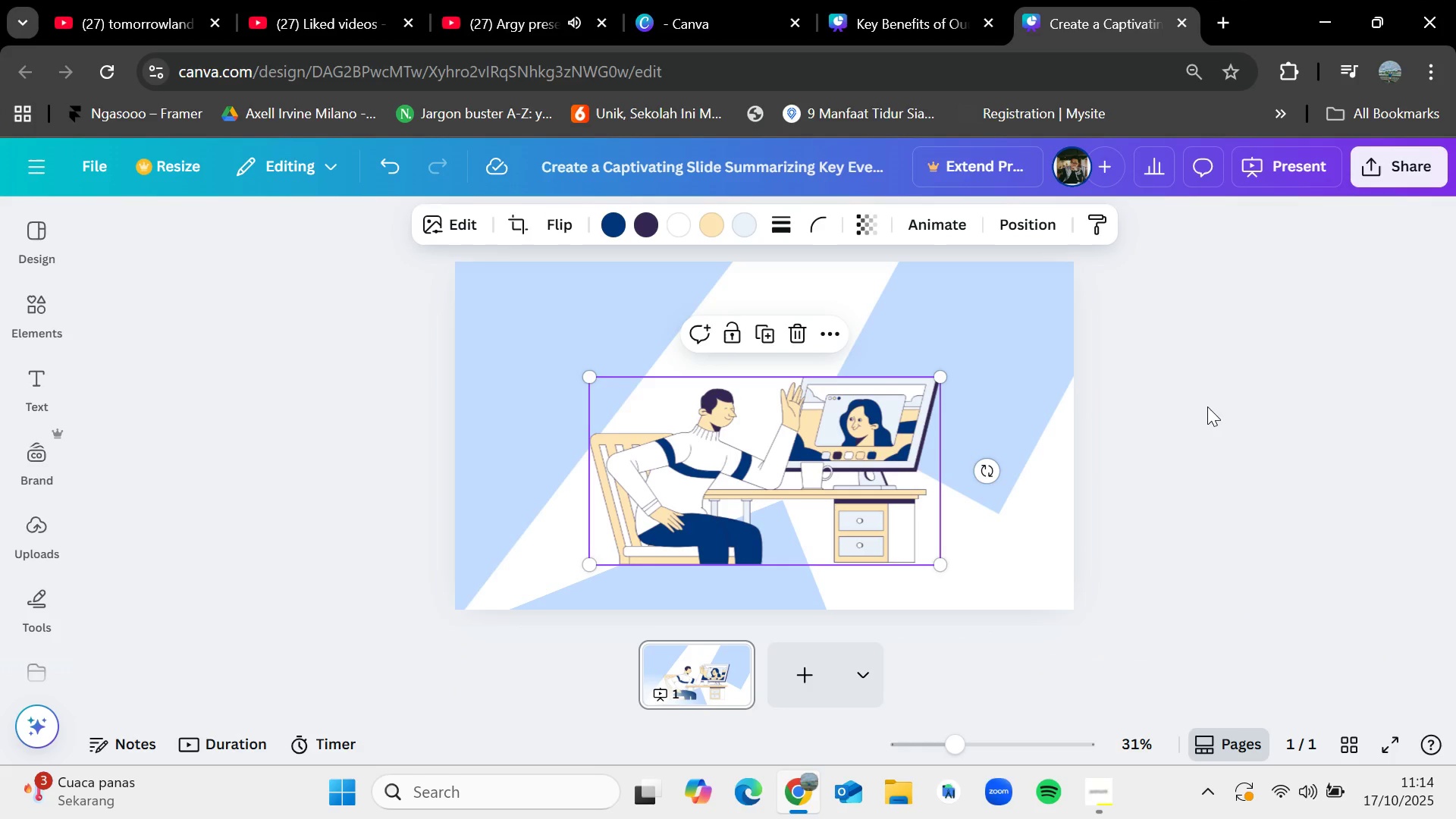 
left_click([1210, 407])
 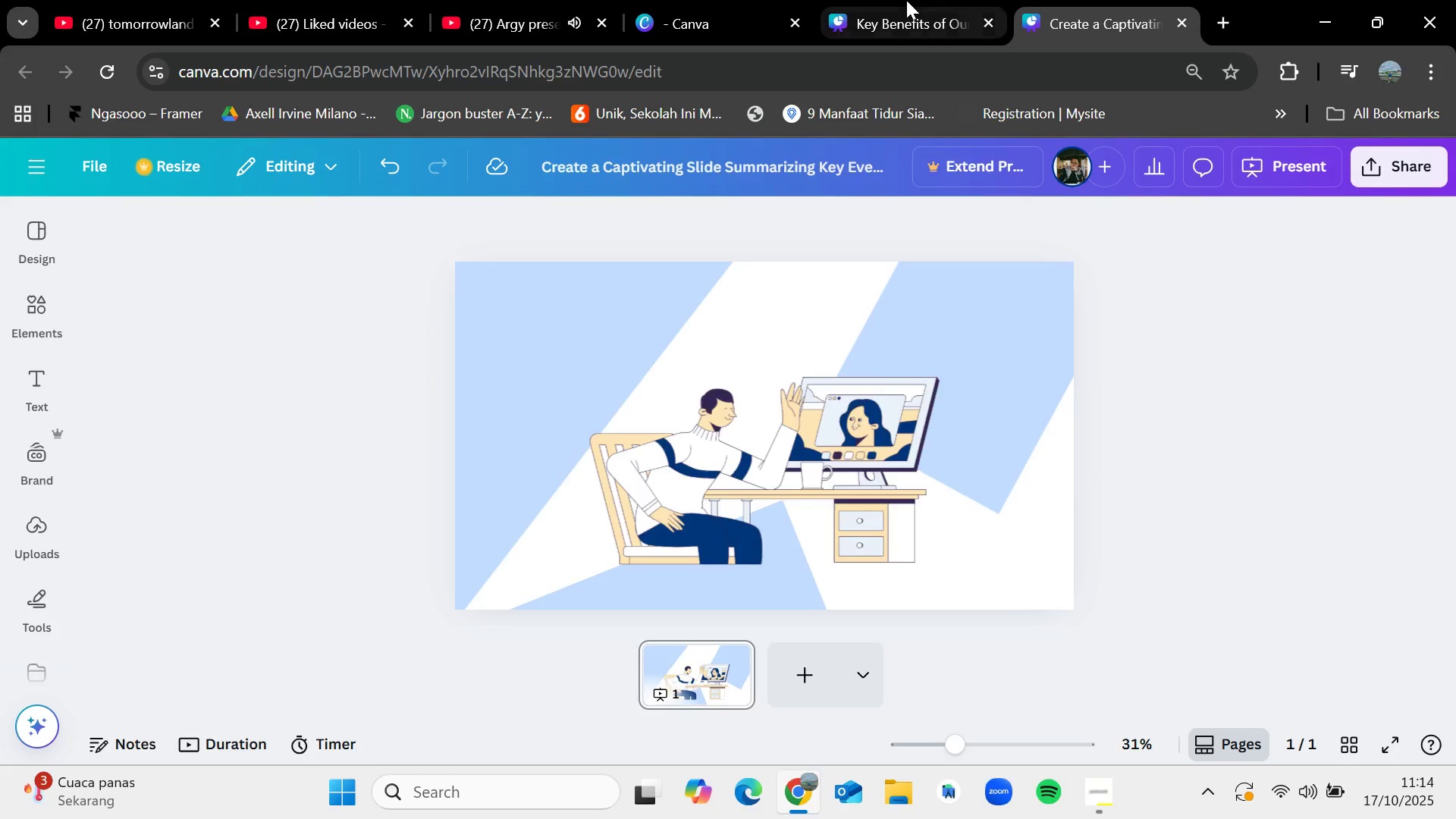 
double_click([906, 0])
 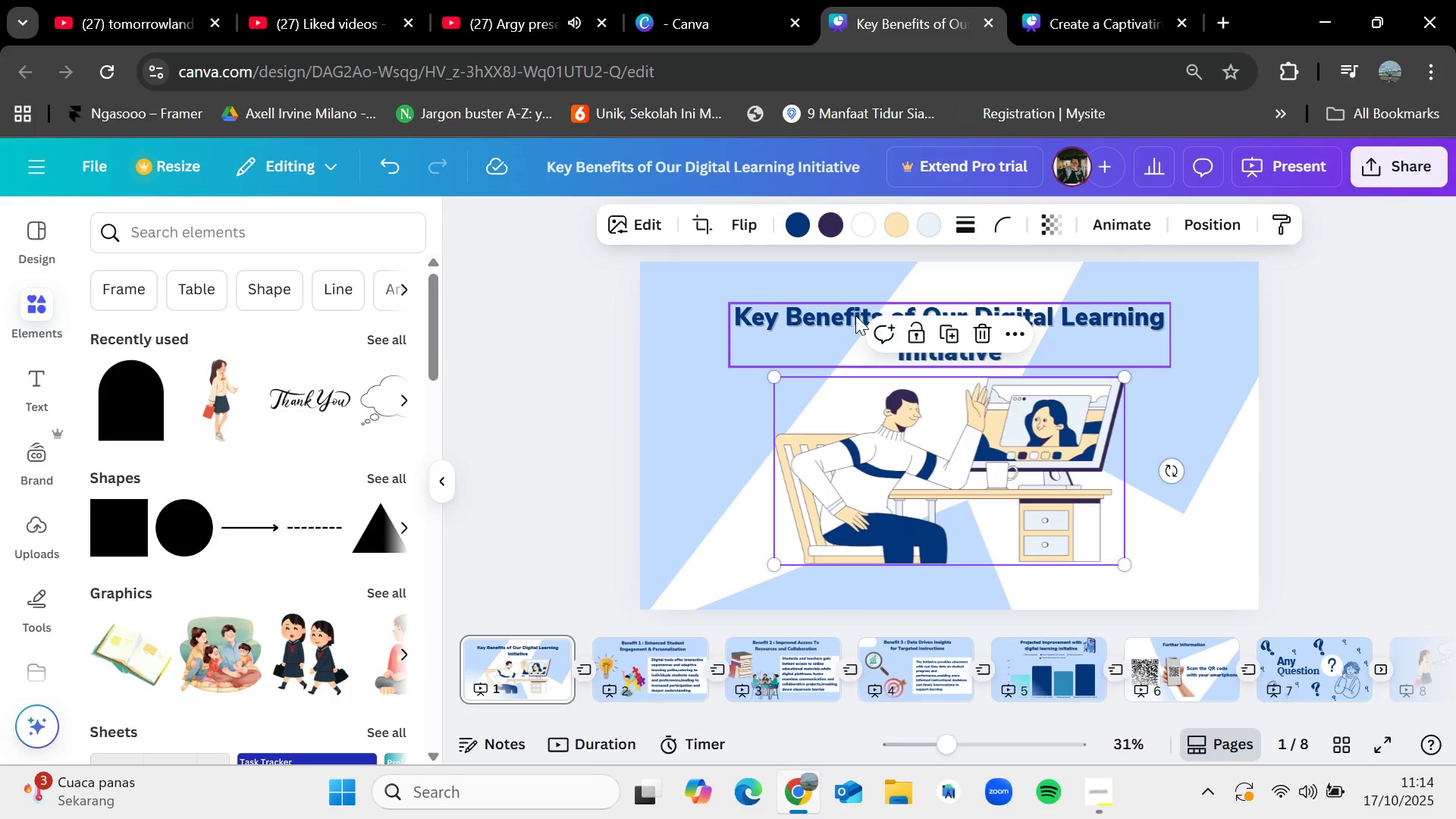 
left_click([855, 315])
 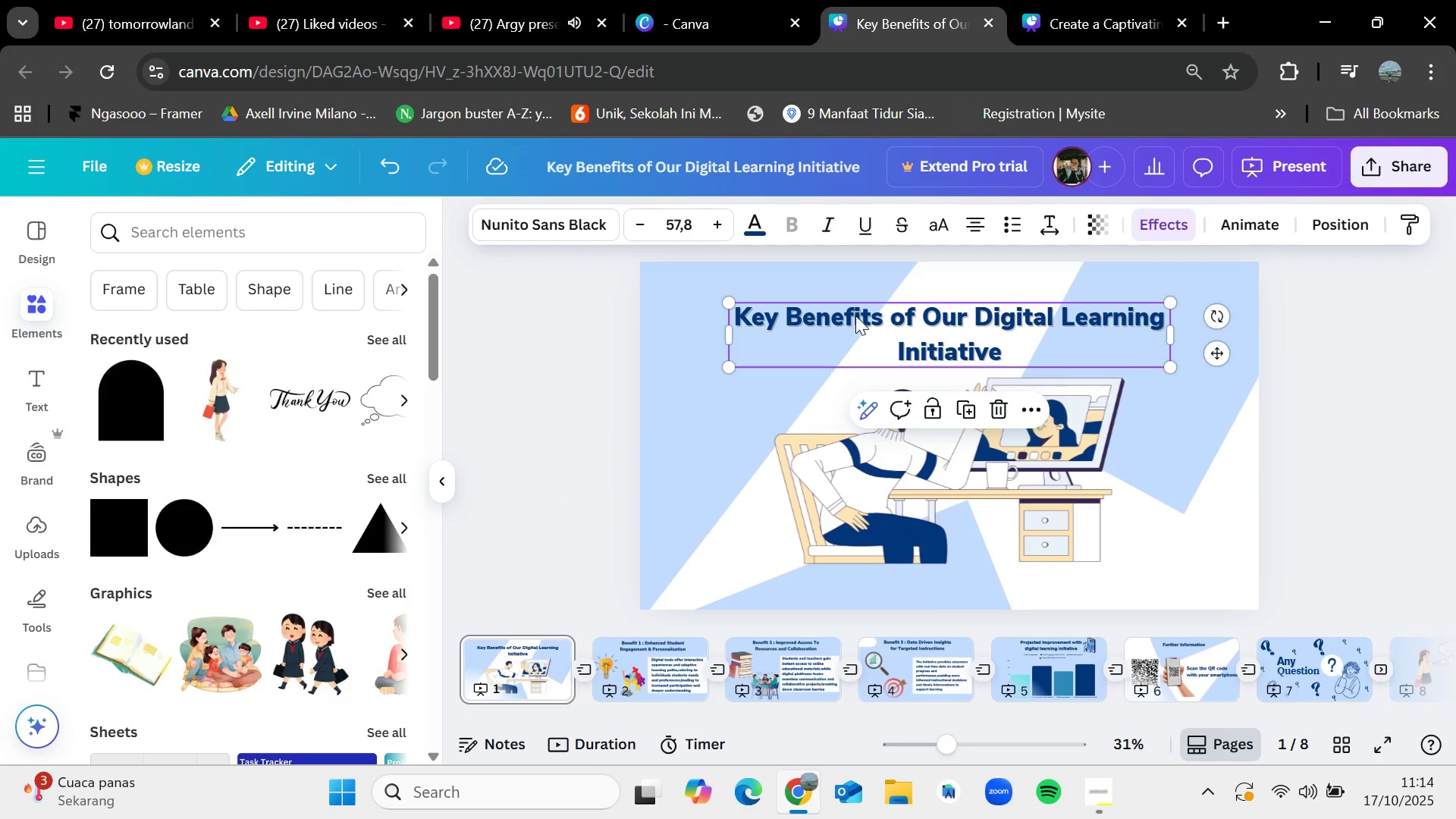 
key(Control+C)
 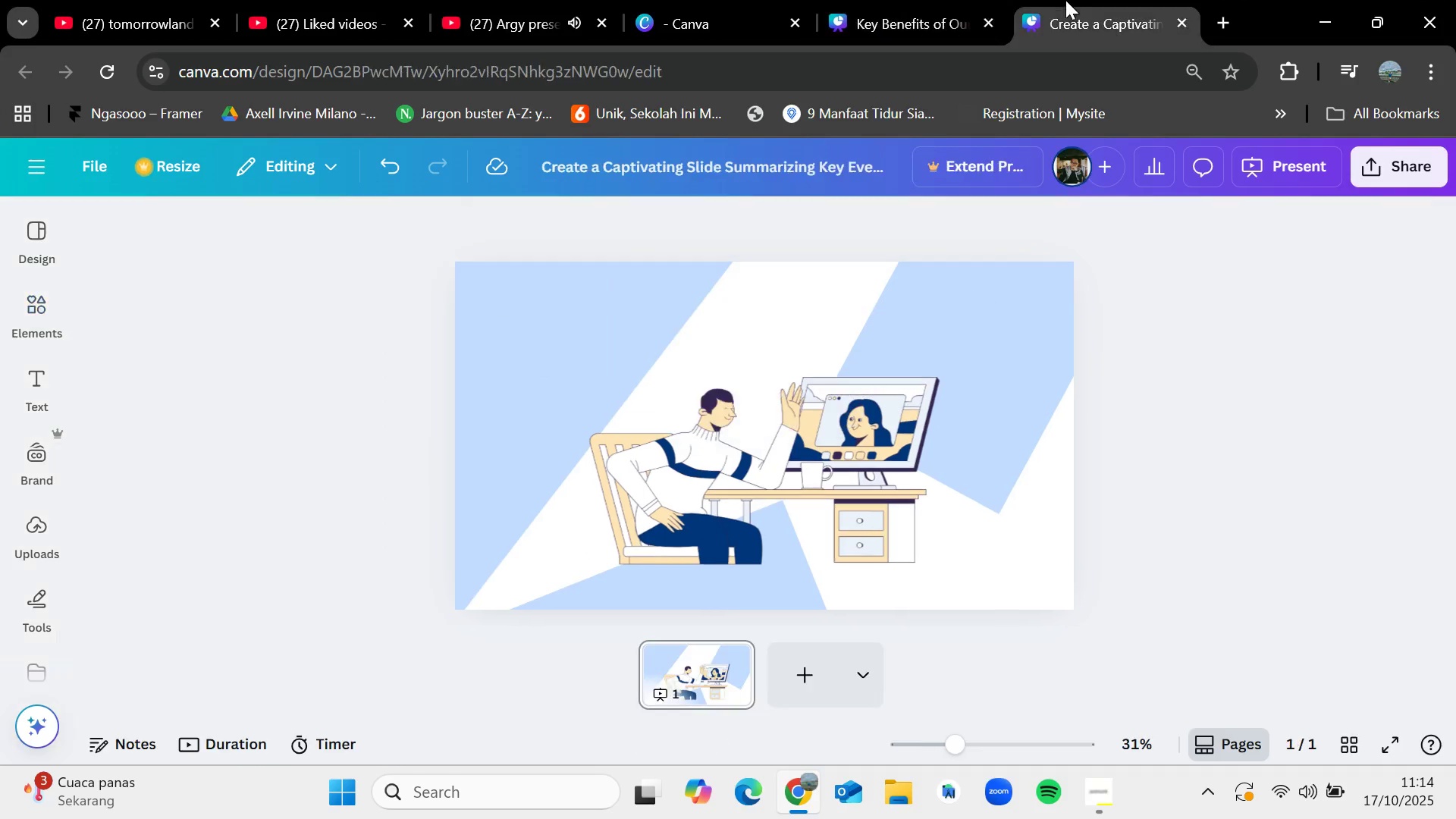 
left_click([1065, 0])
 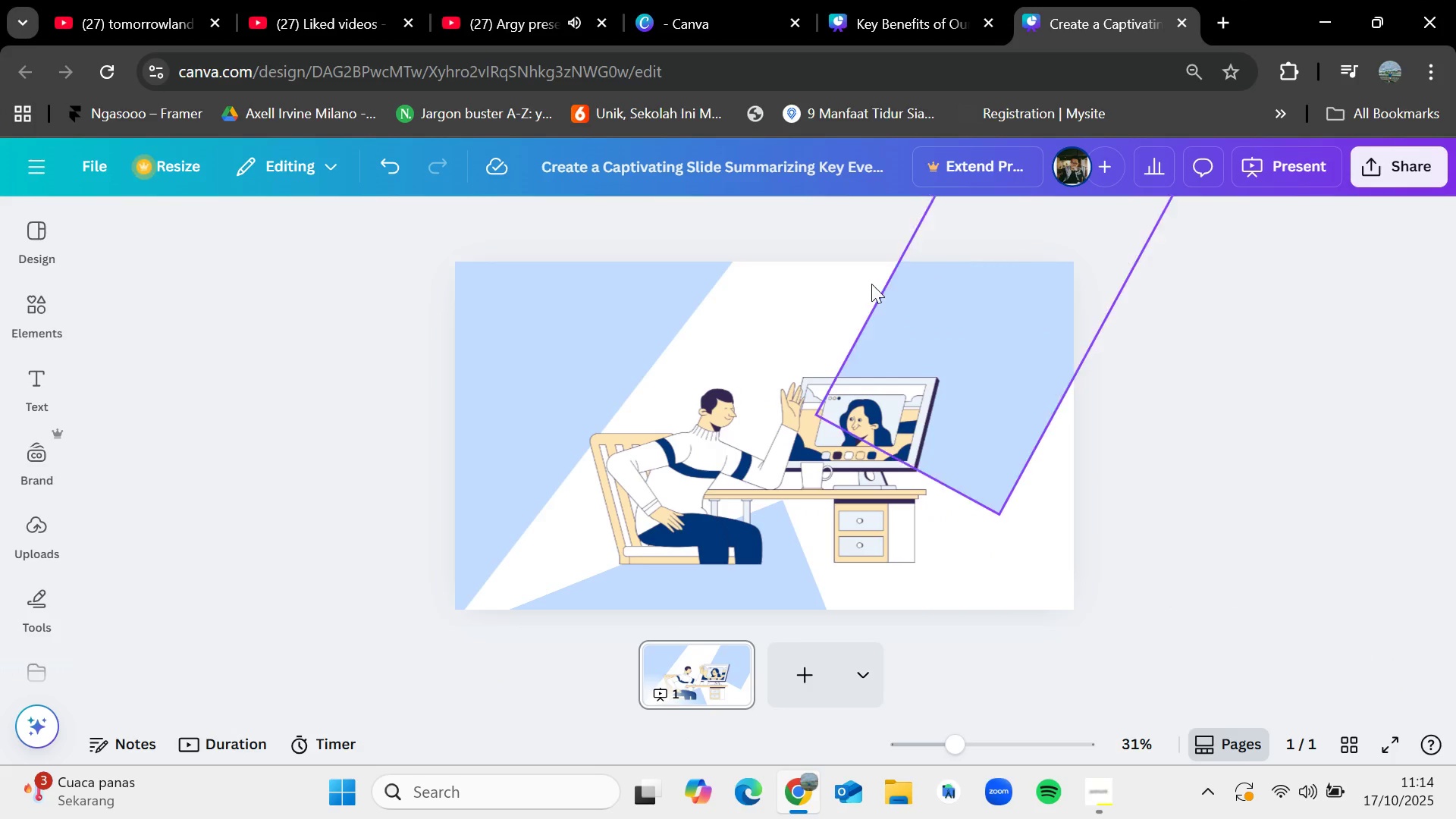 
key(Control+V)
 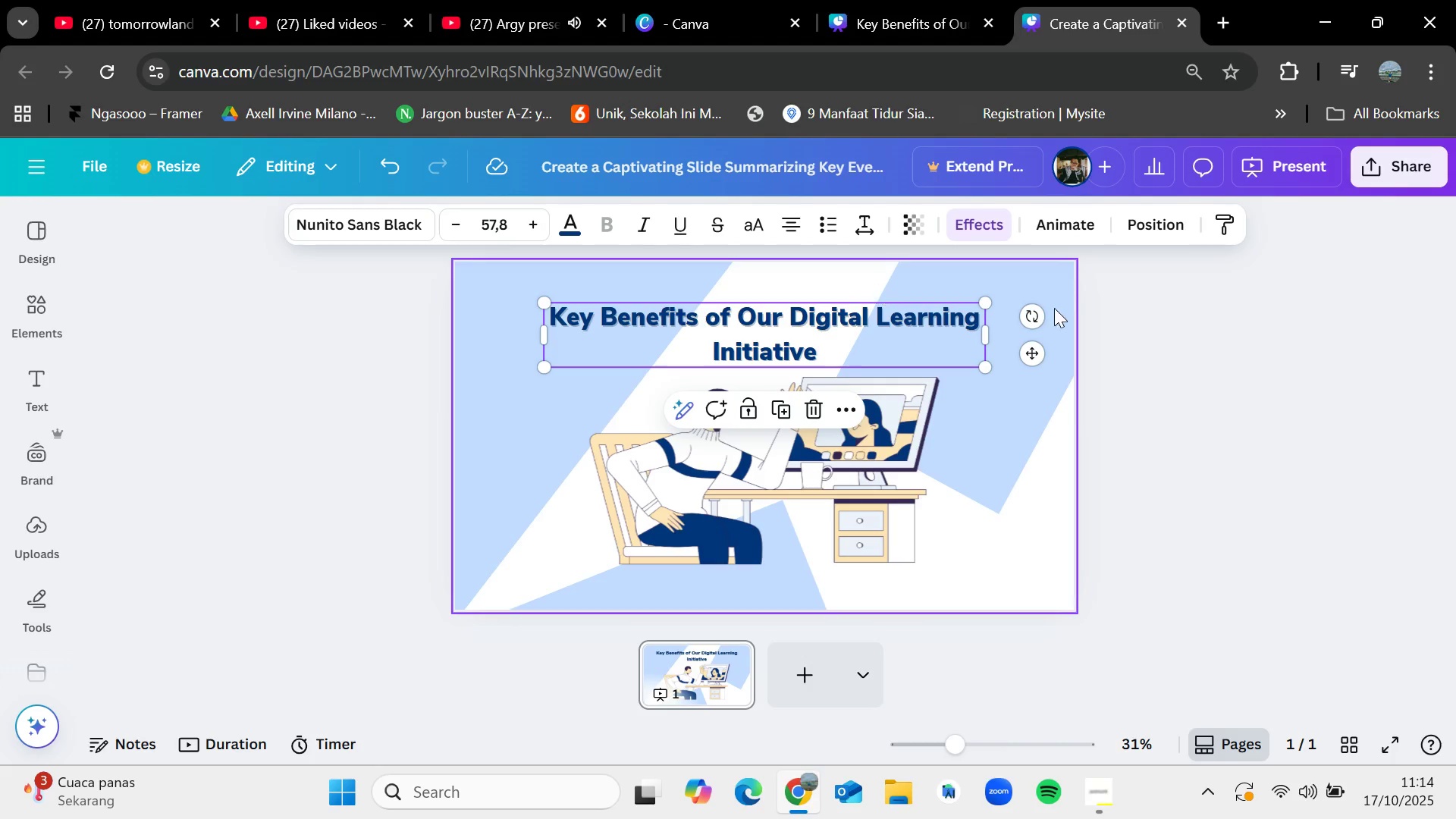 
left_click([1188, 325])
 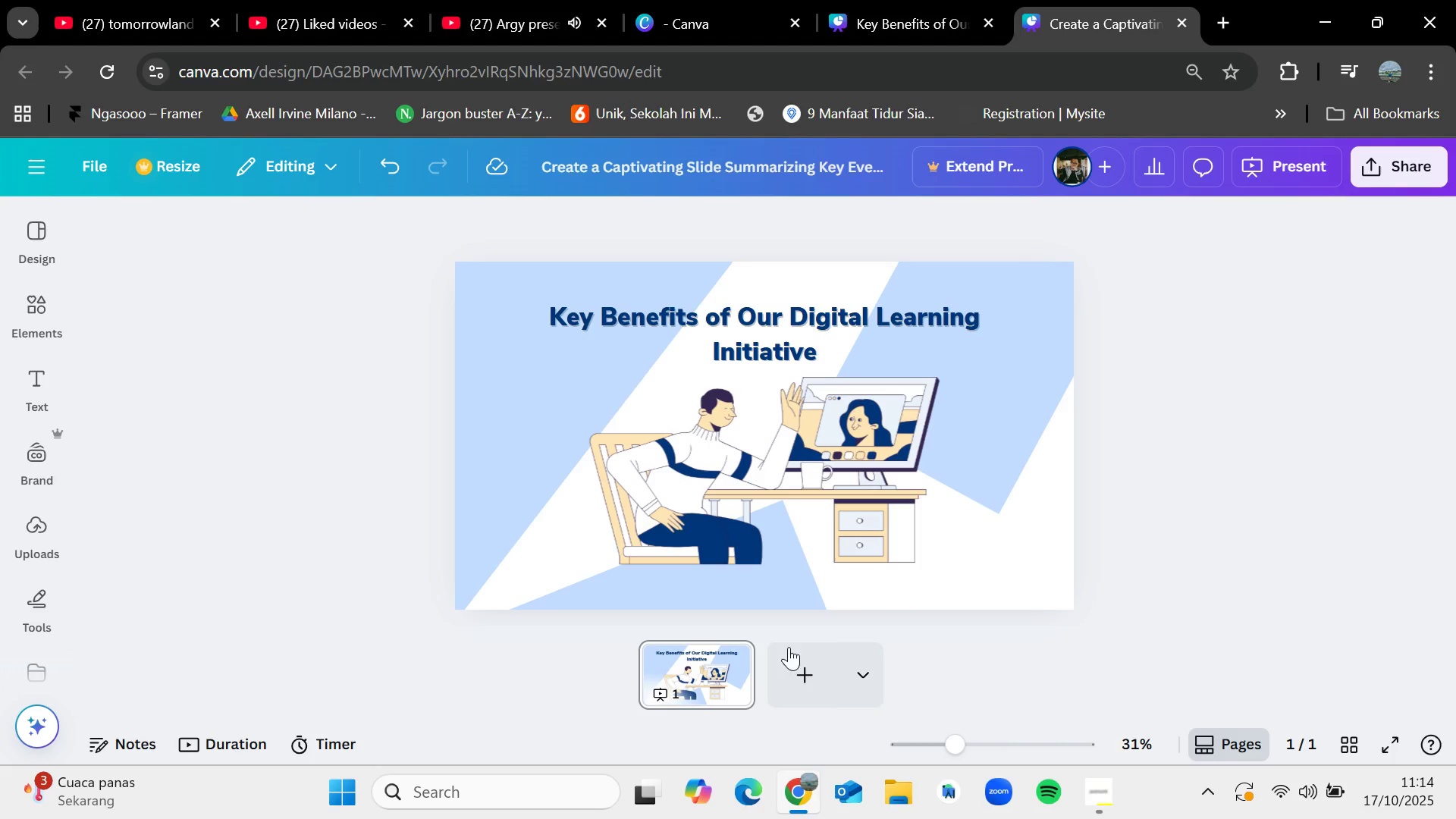 
left_click([801, 665])
 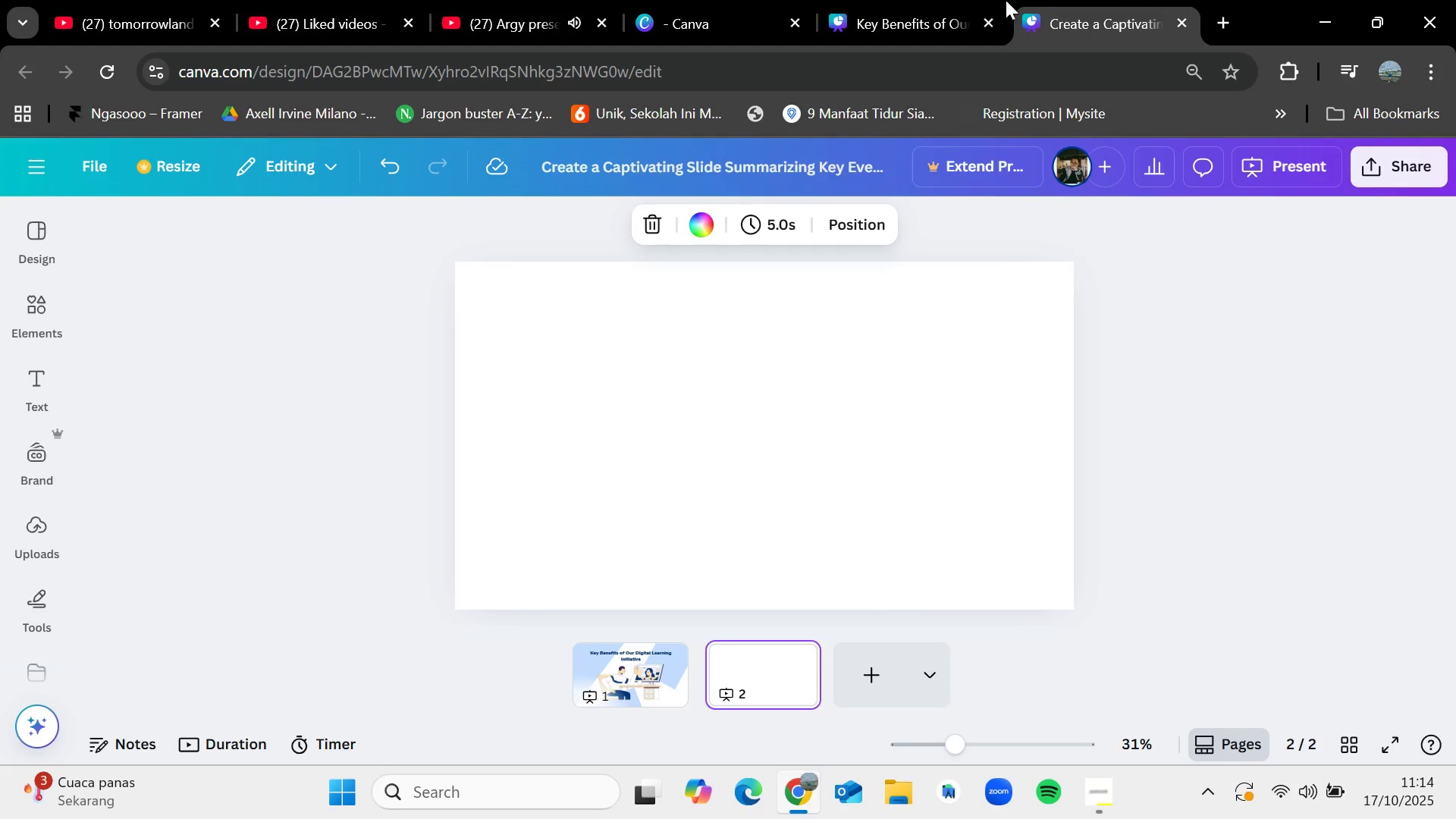 
left_click([921, 0])
 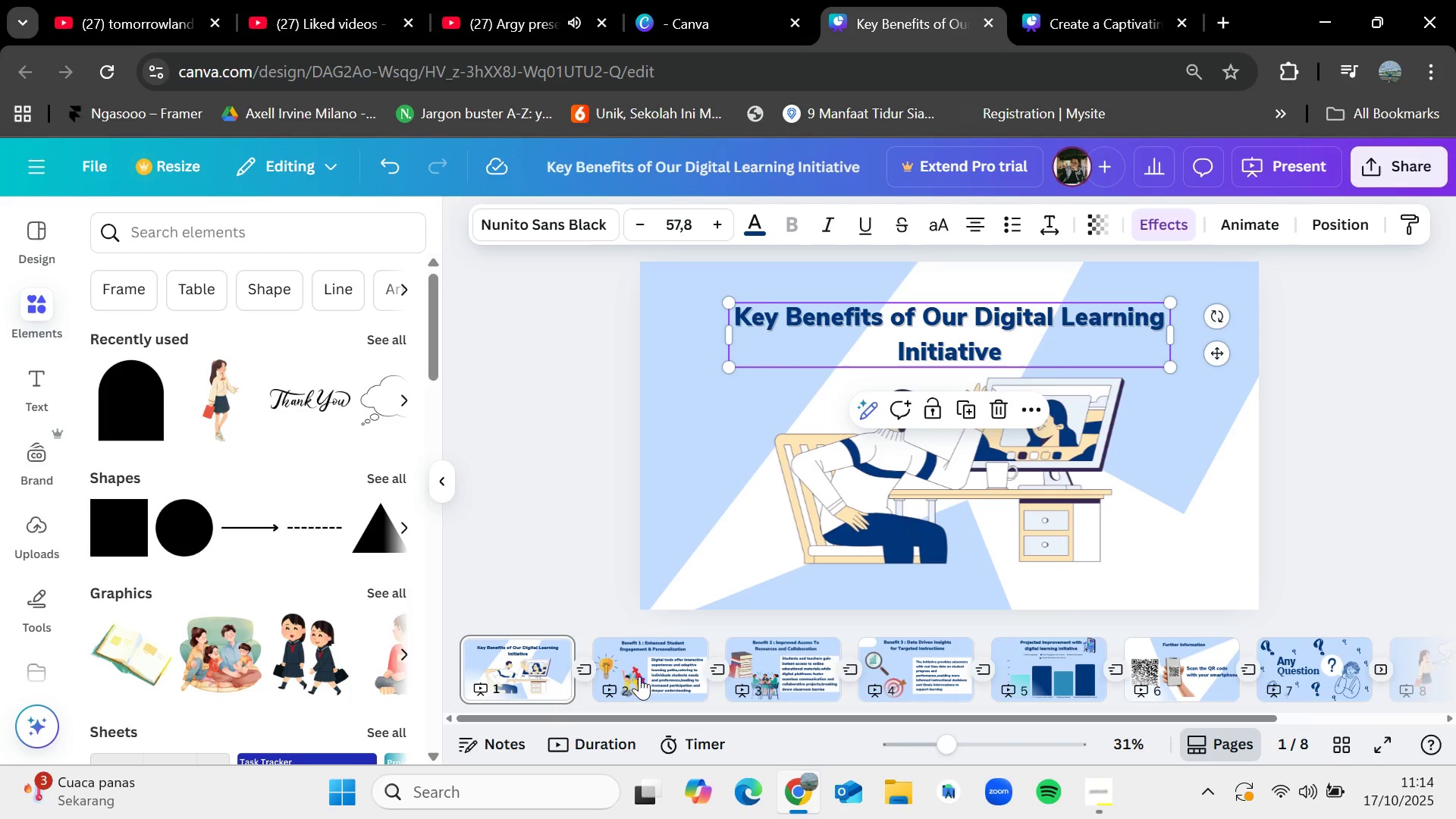 
left_click([639, 676])
 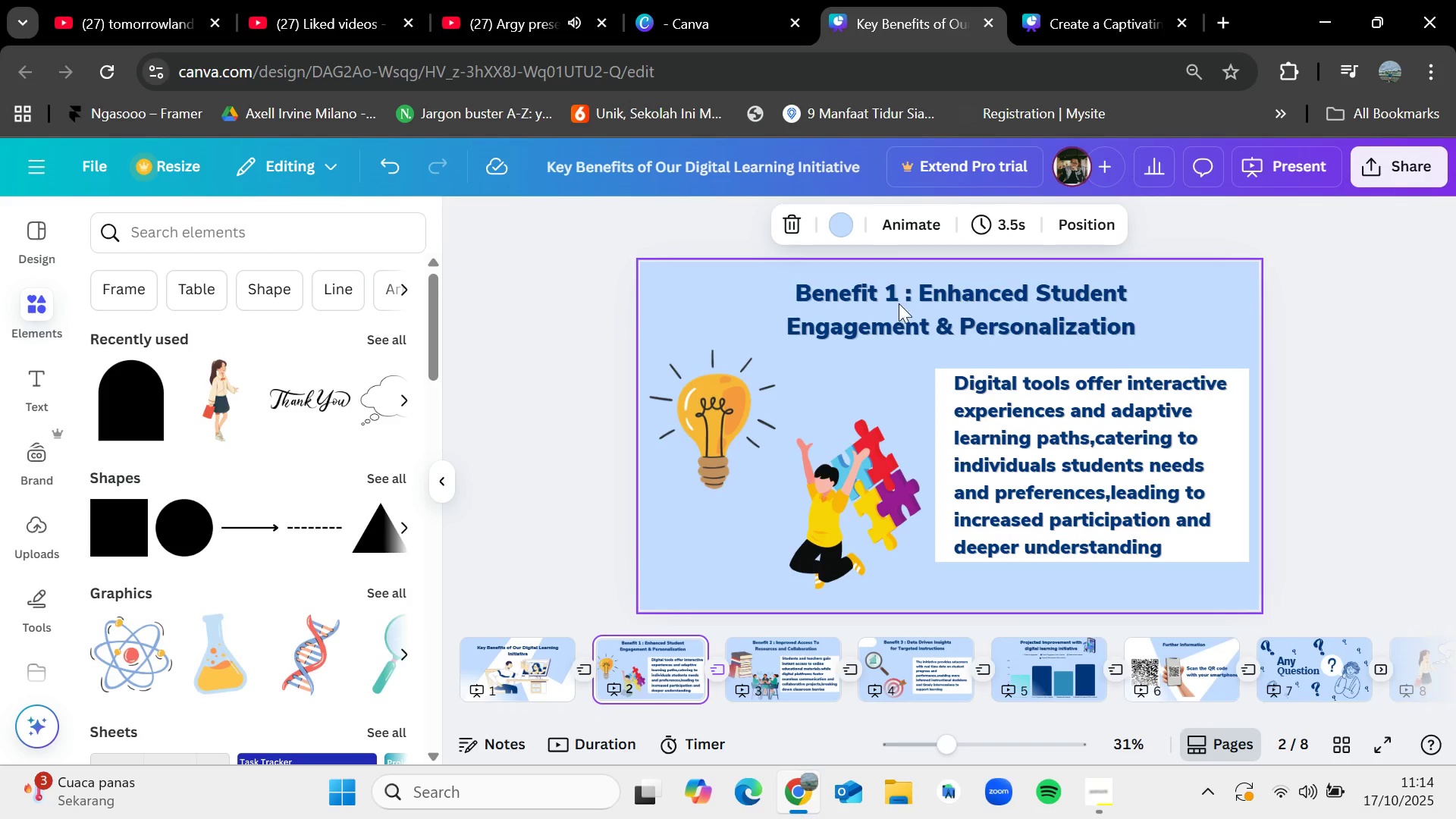 
left_click([1083, 0])
 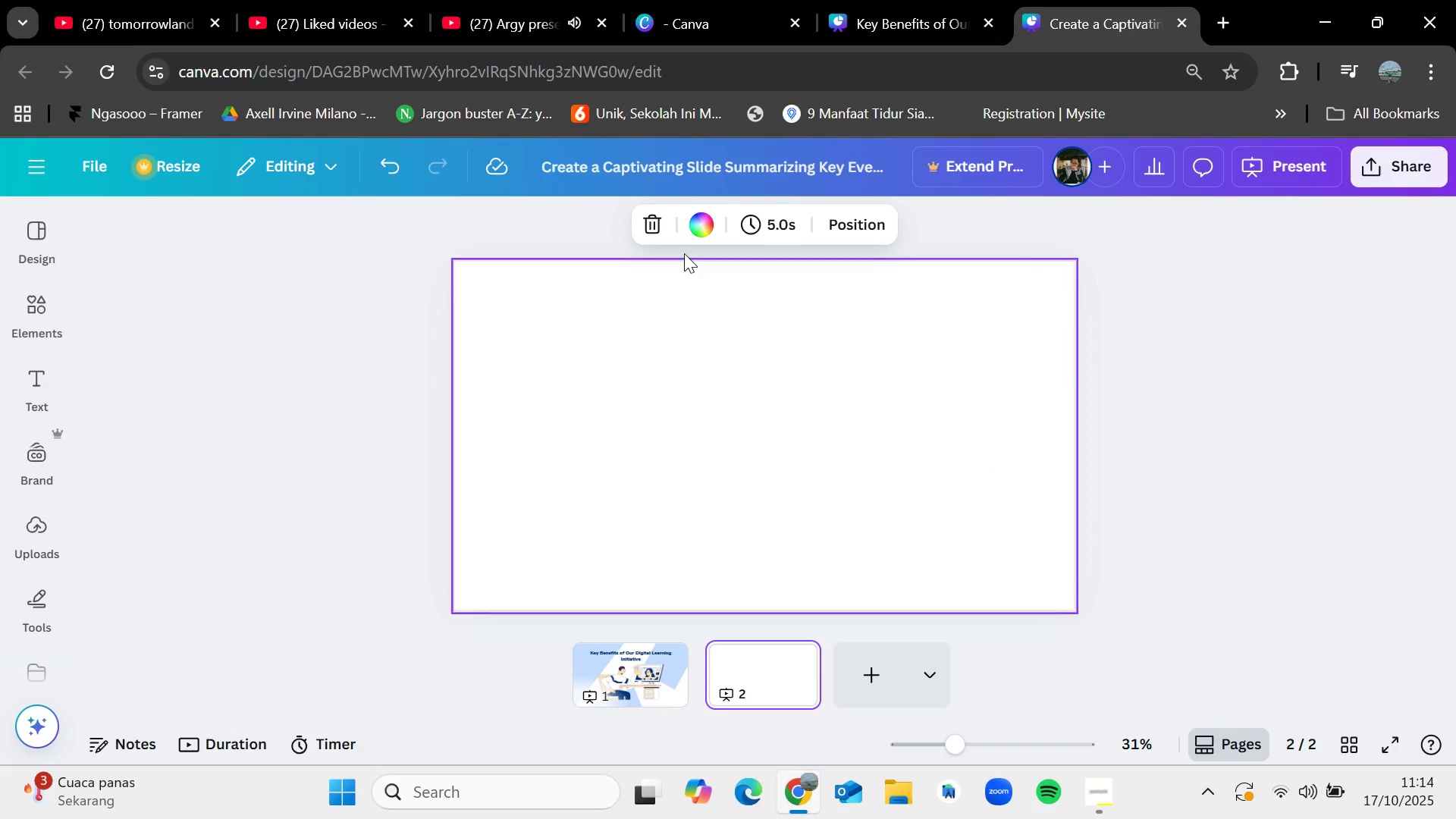 
left_click([705, 211])
 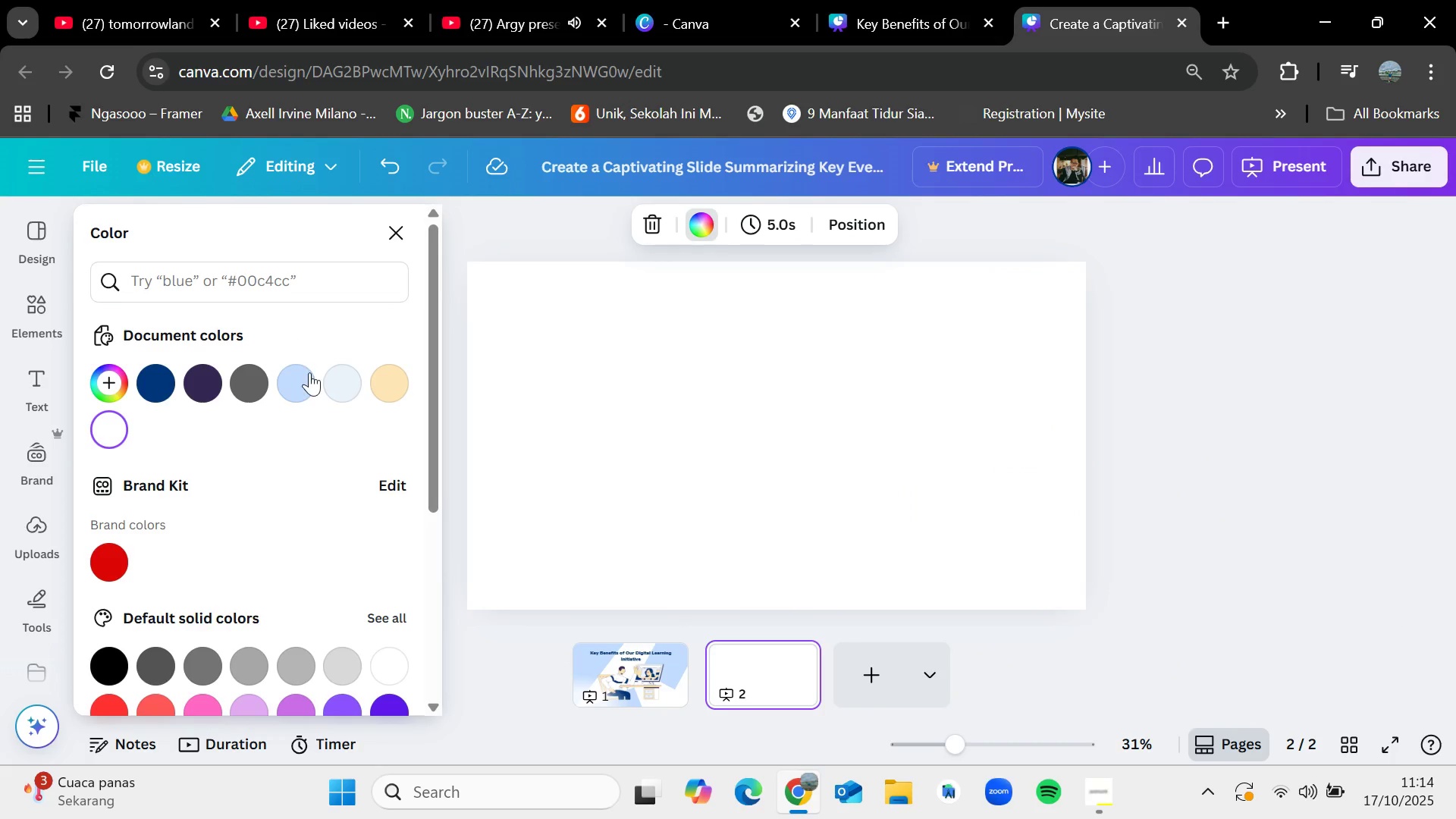 
left_click([309, 375])
 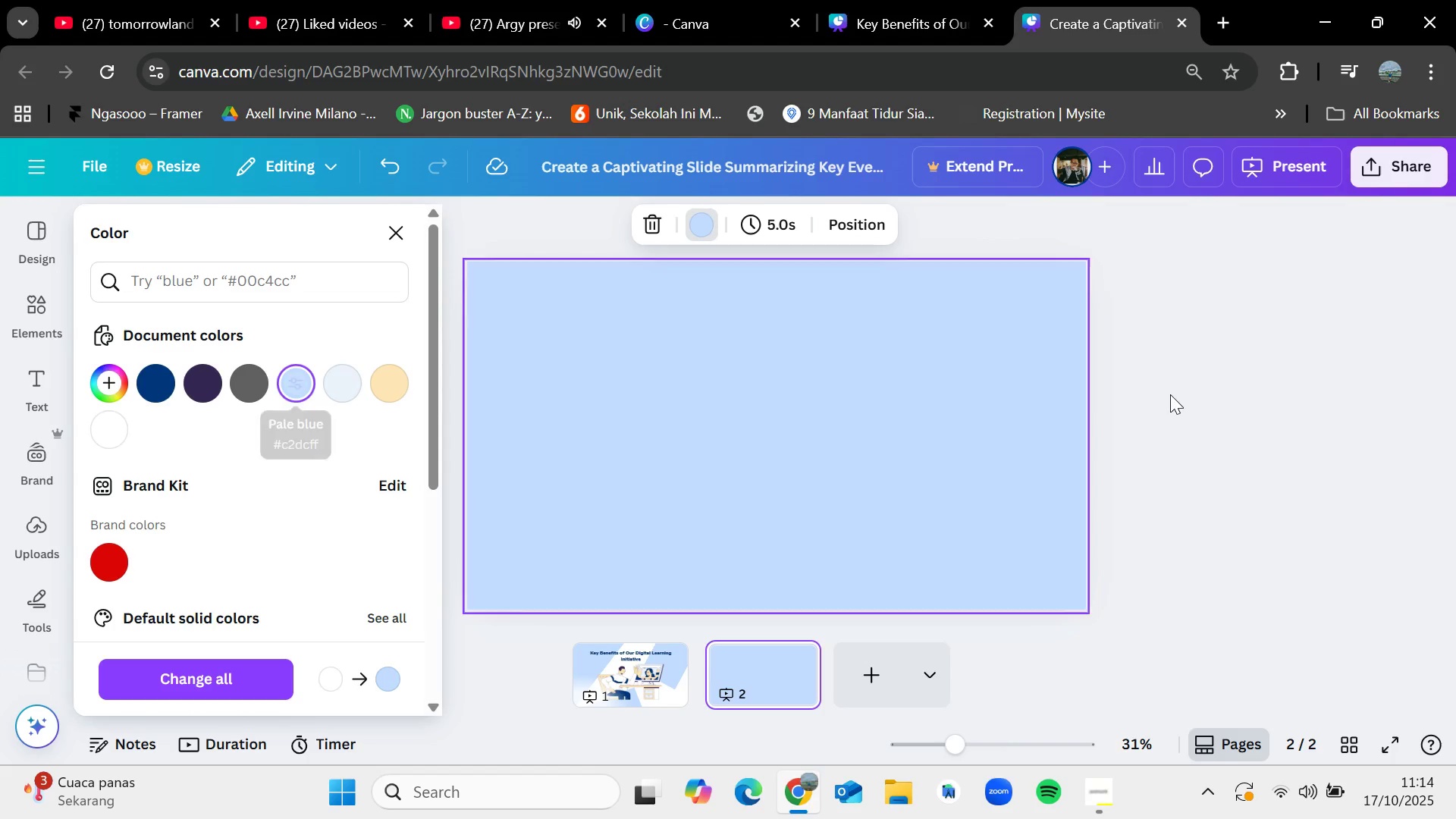 
left_click([1201, 397])
 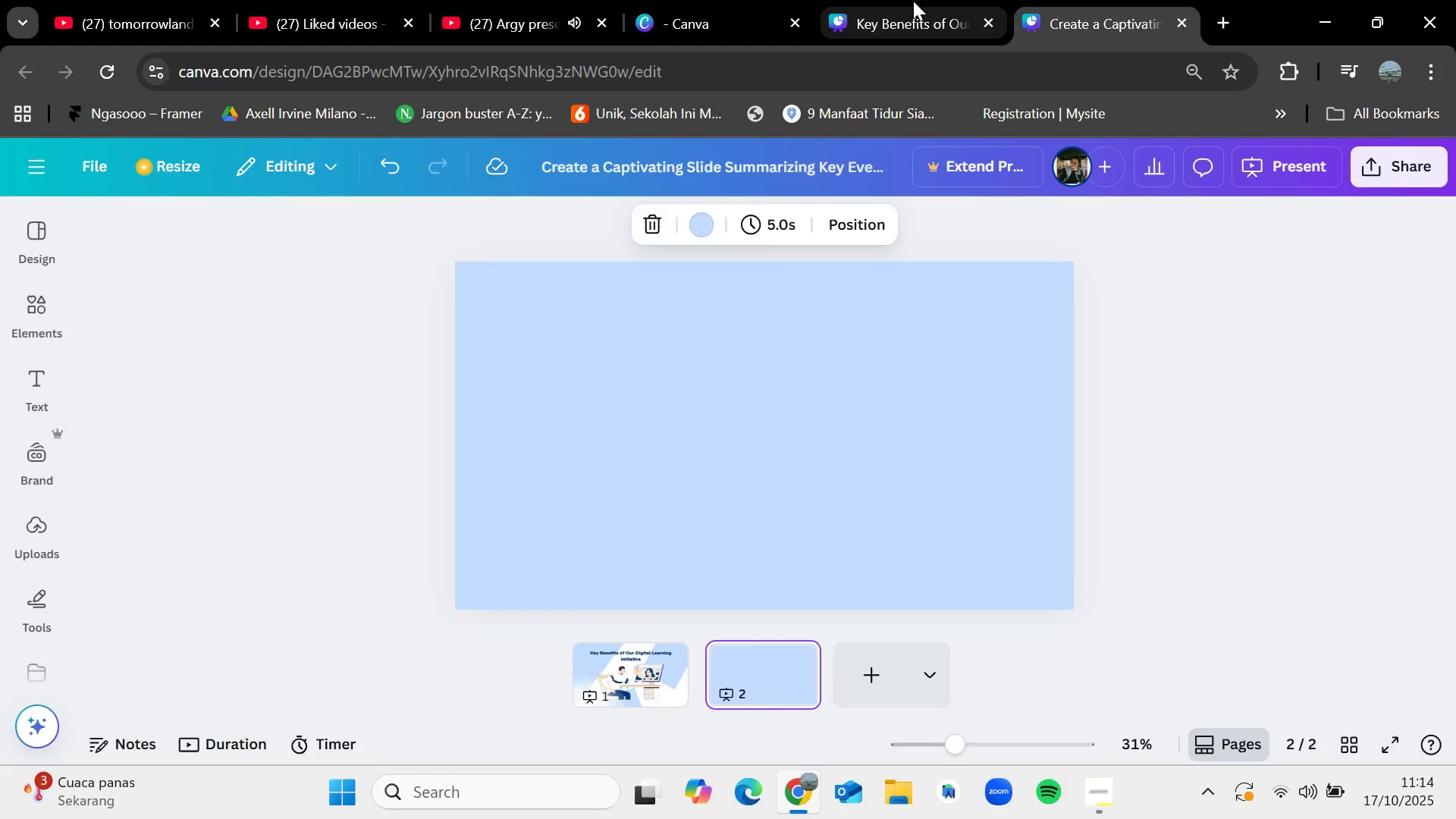 
left_click([913, 1])
 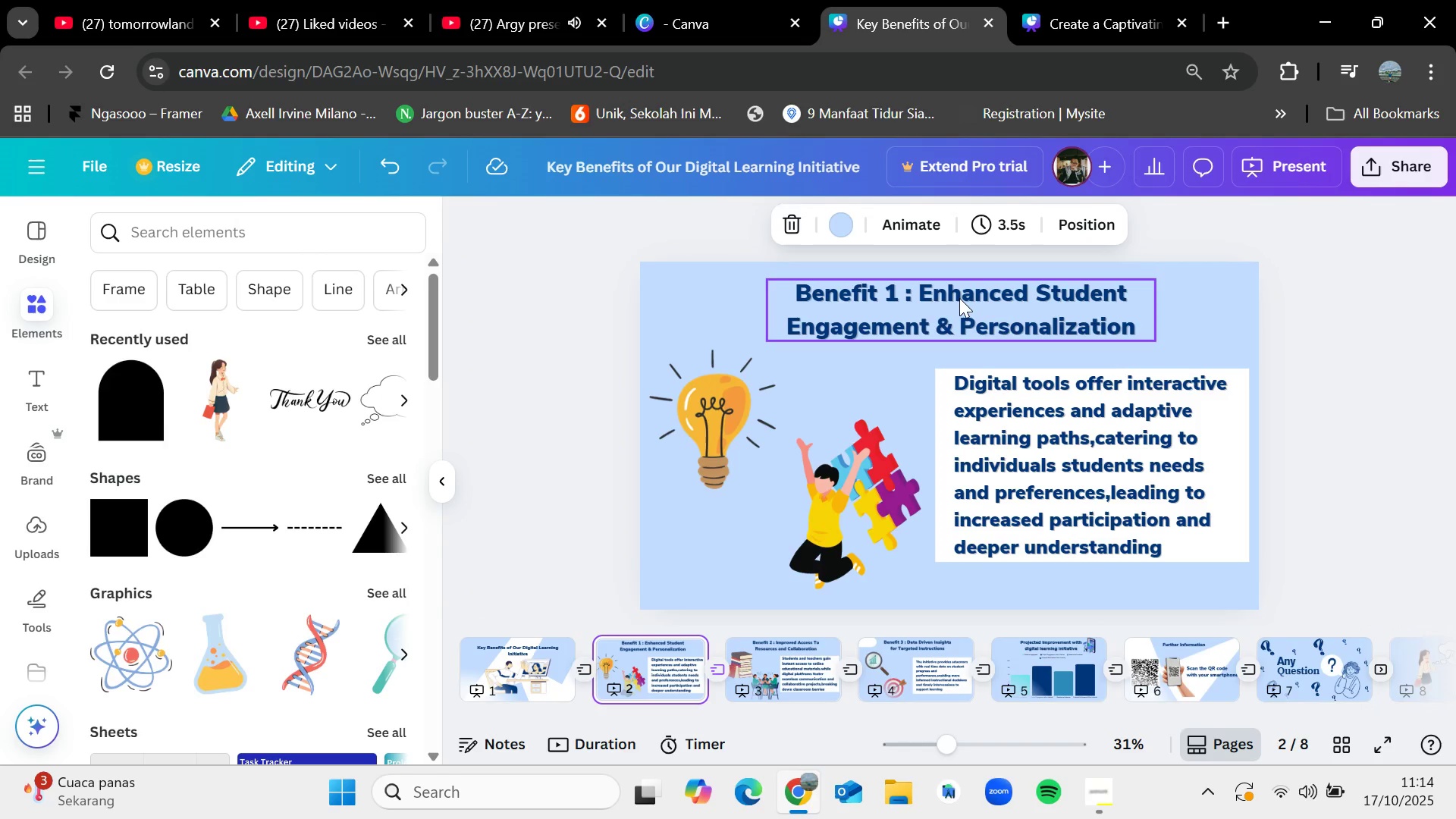 
left_click([959, 298])
 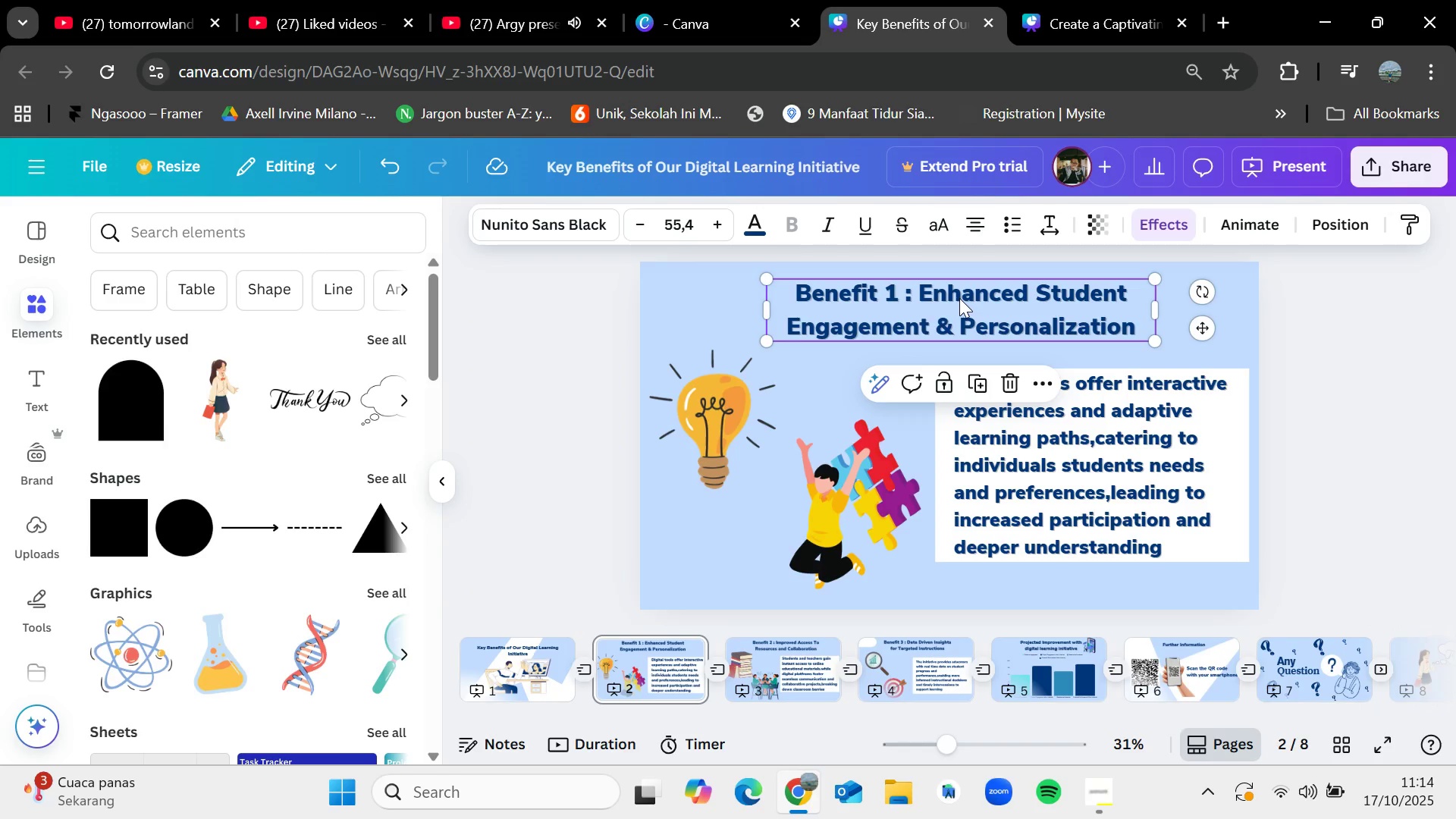 
key(Control+C)
 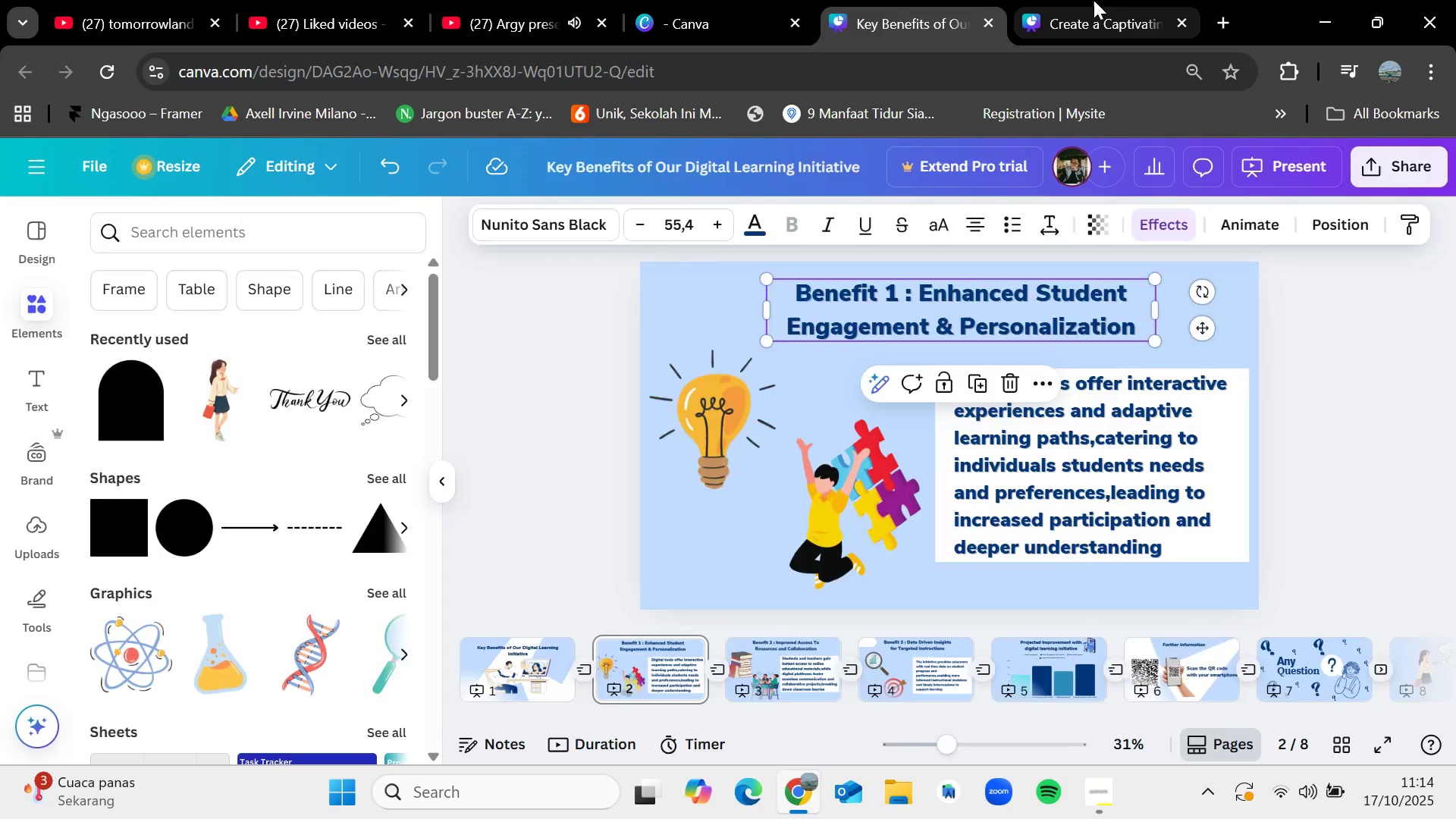 
left_click([1094, 0])
 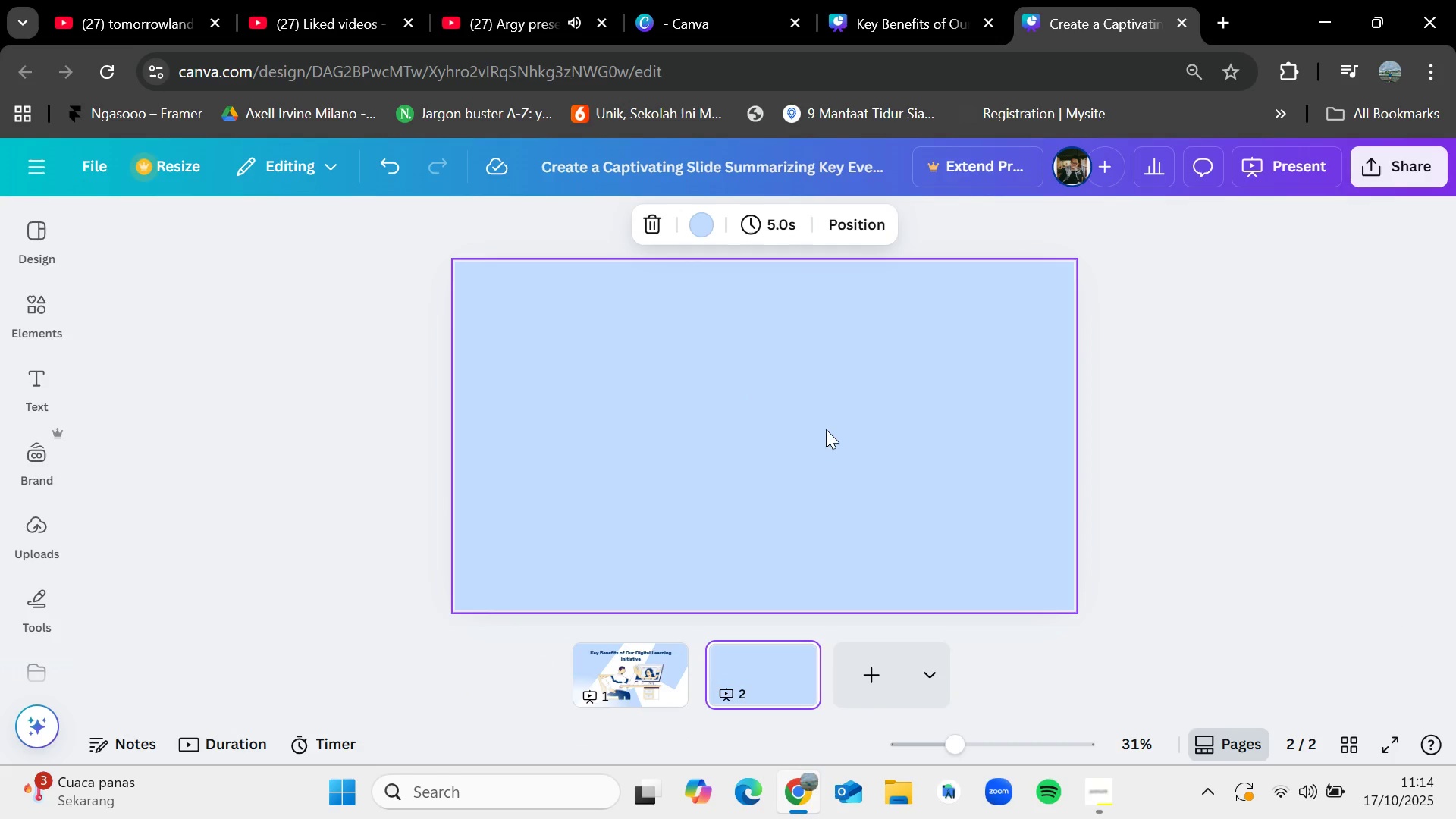 
key(Control+V)
 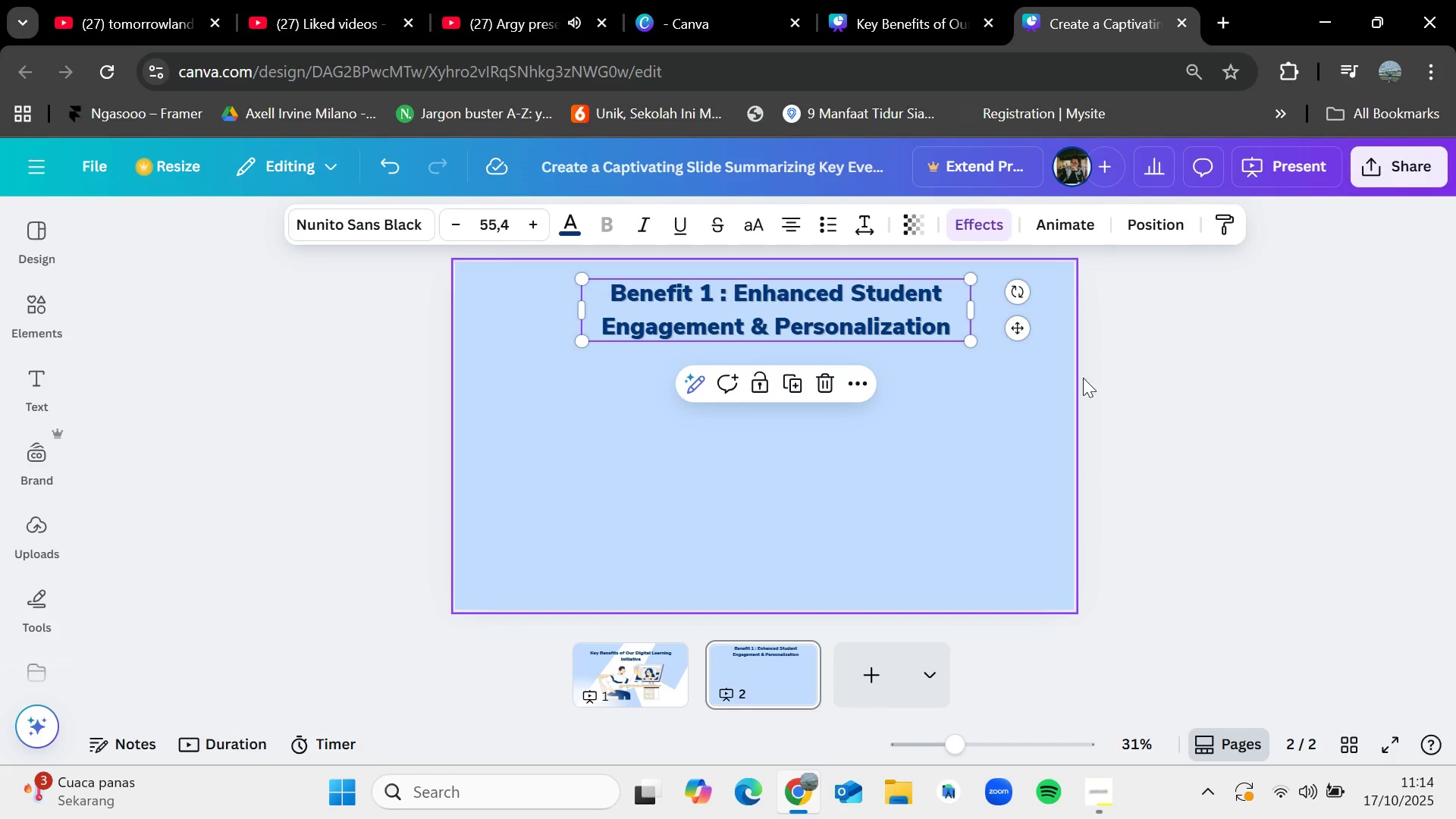 
left_click([1169, 373])
 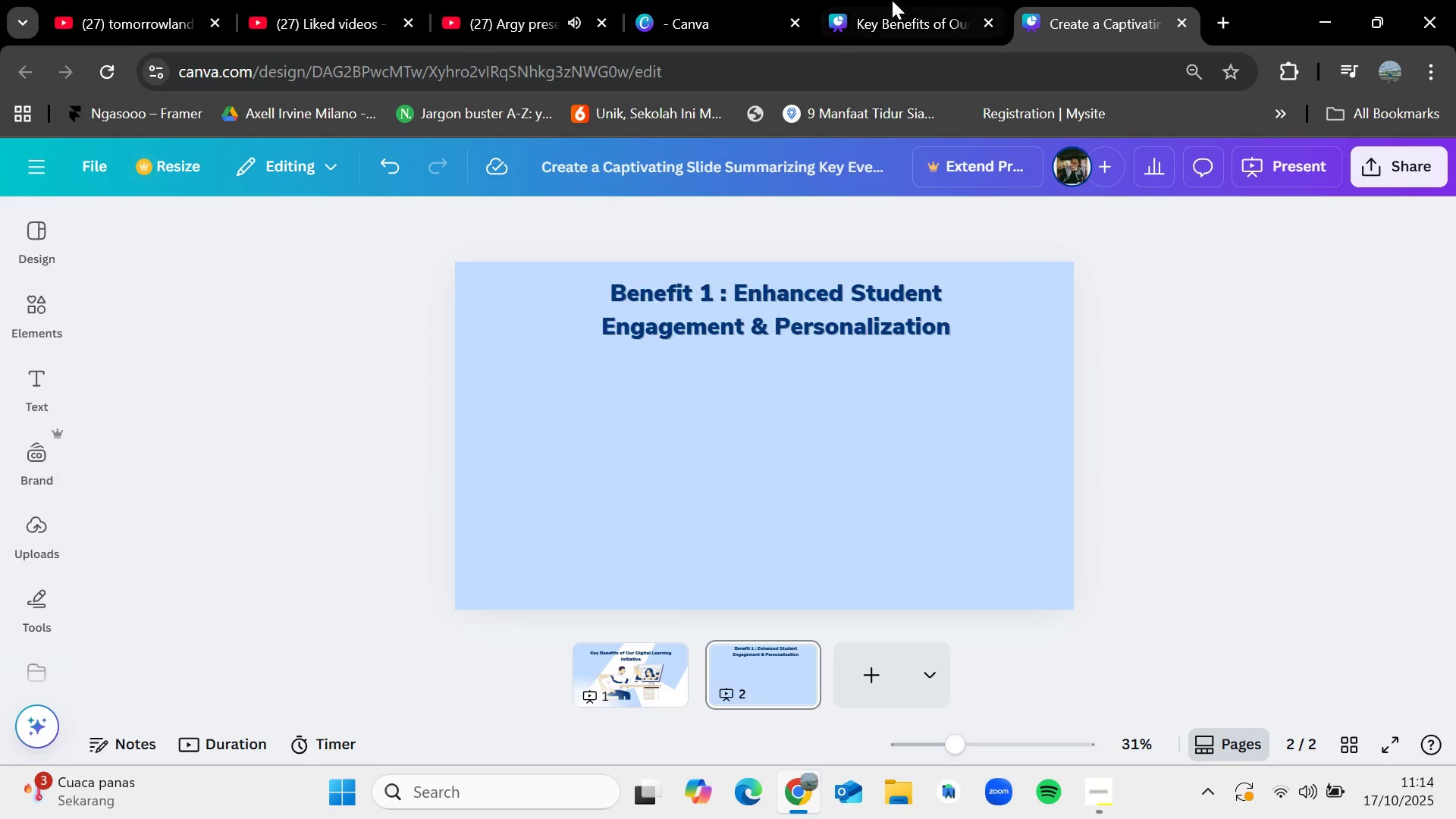 
left_click([890, 0])
 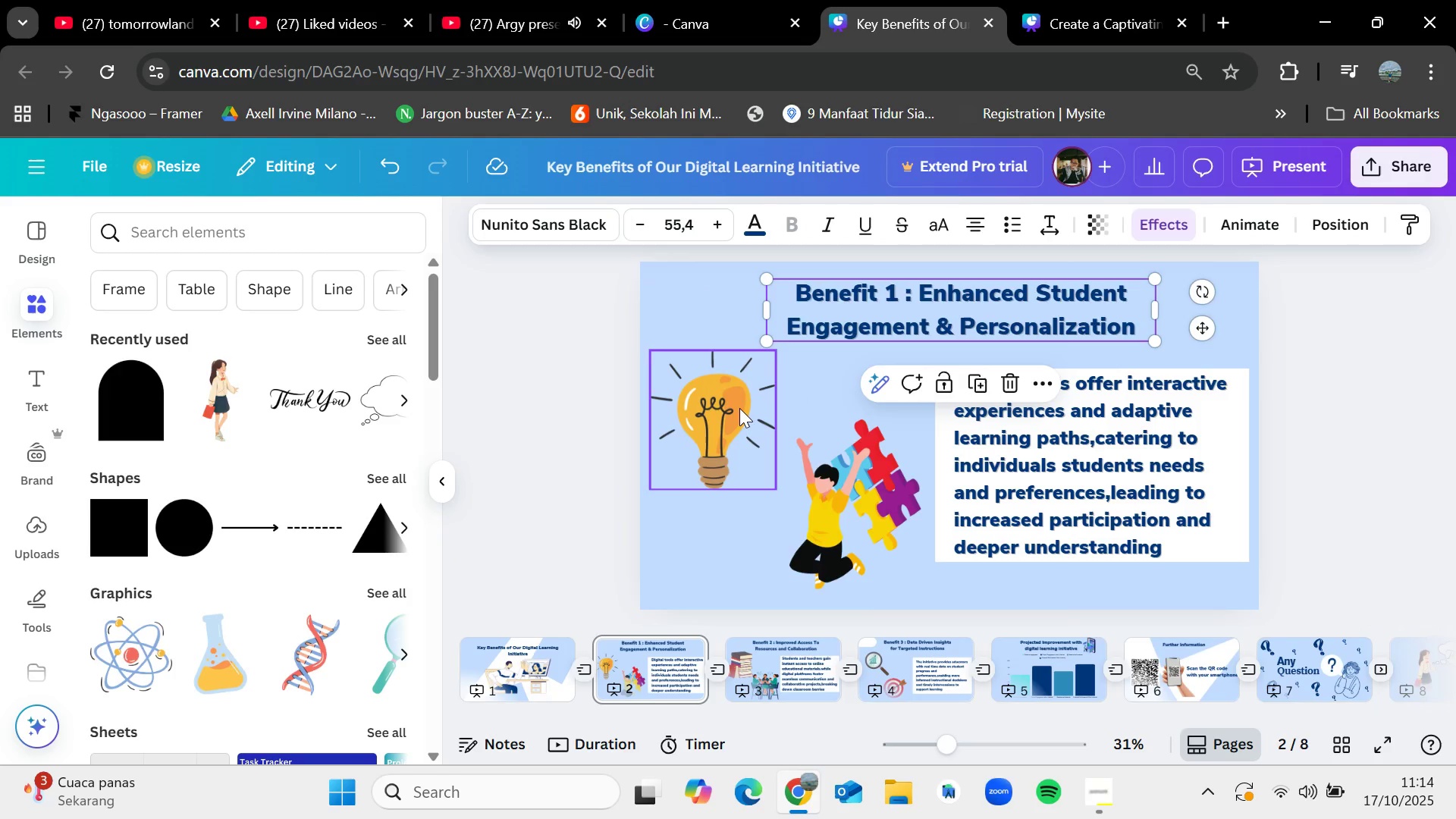 
left_click([739, 408])
 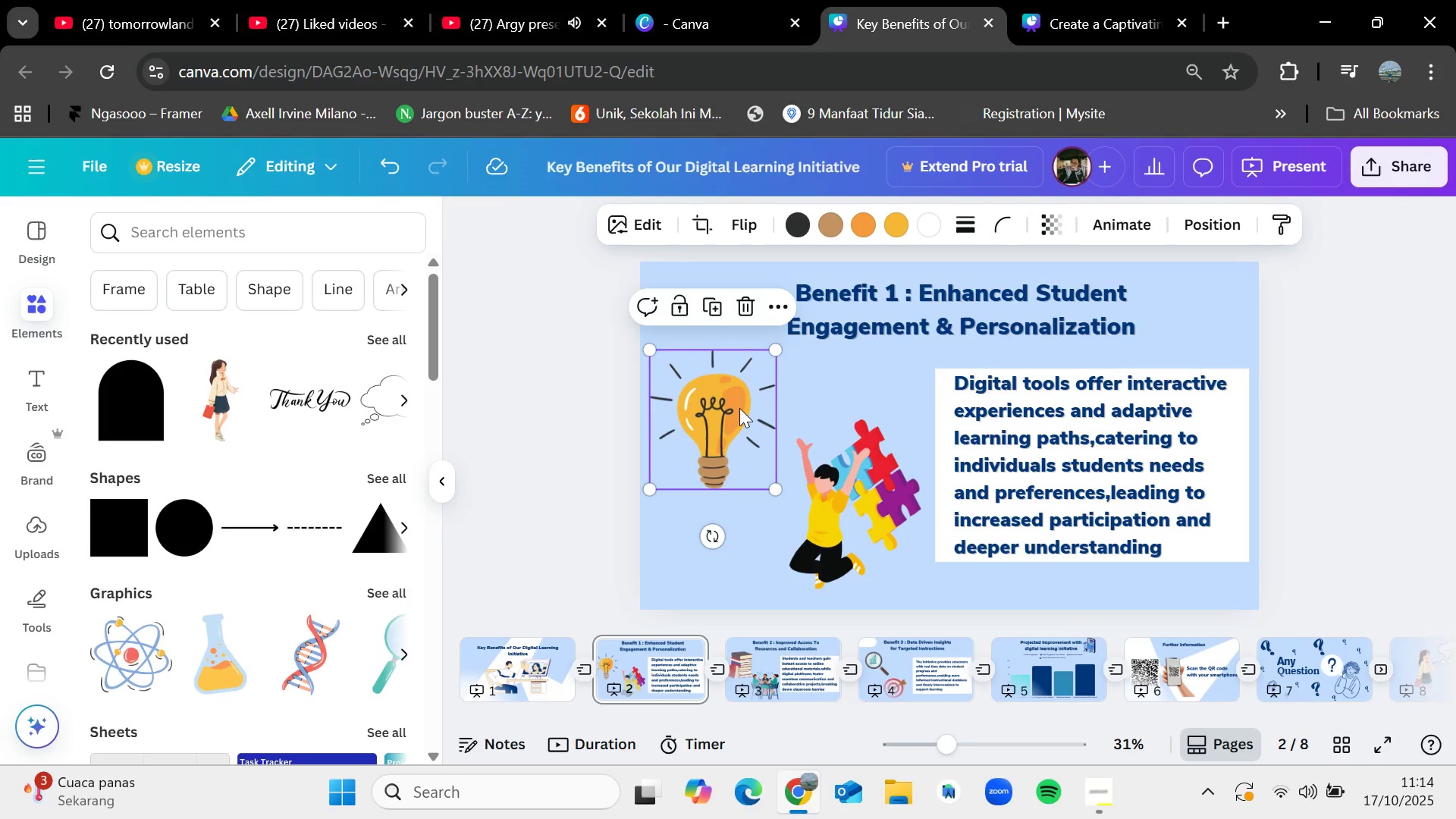 
key(Control+C)
 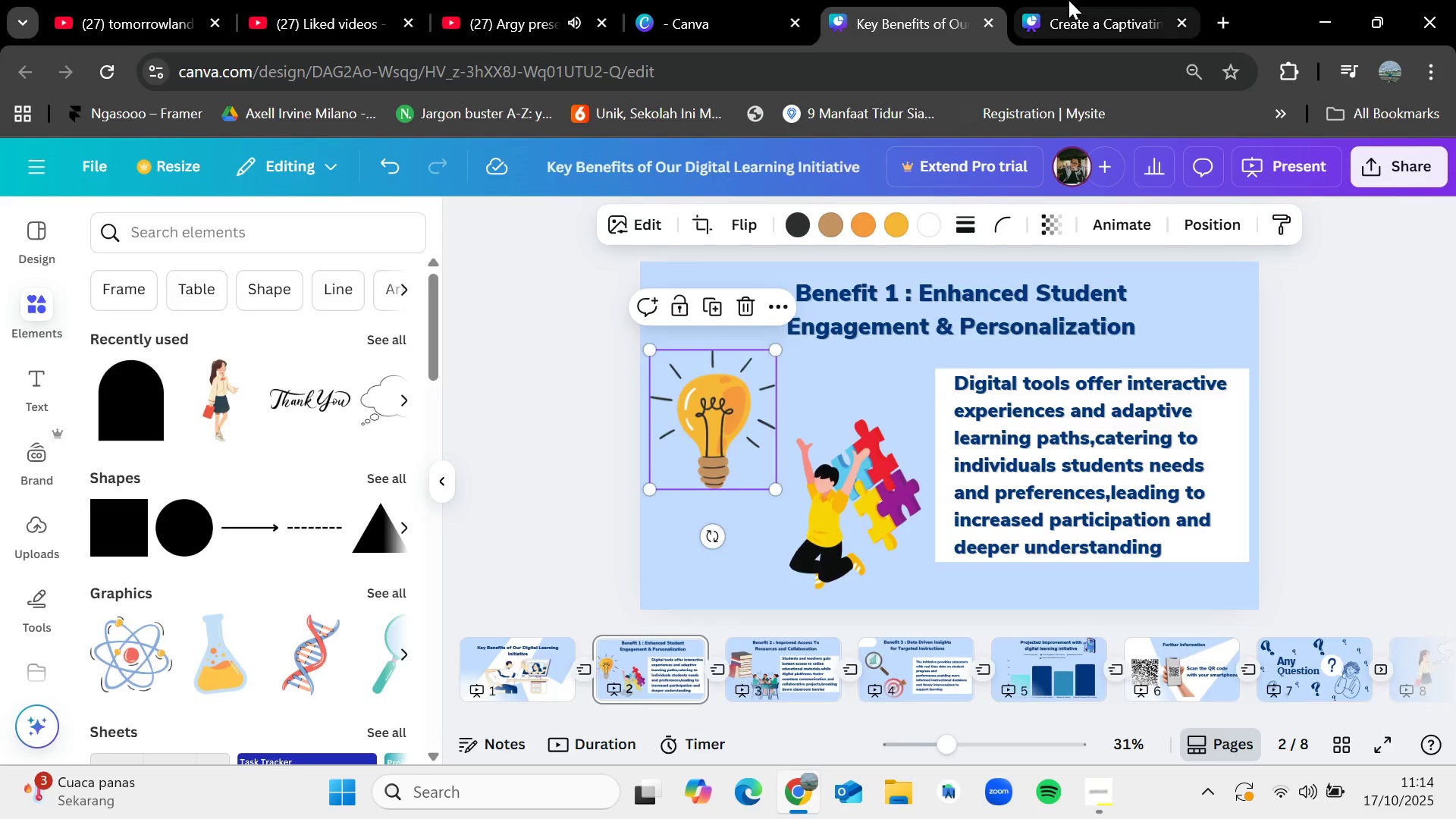 
left_click([1068, 0])
 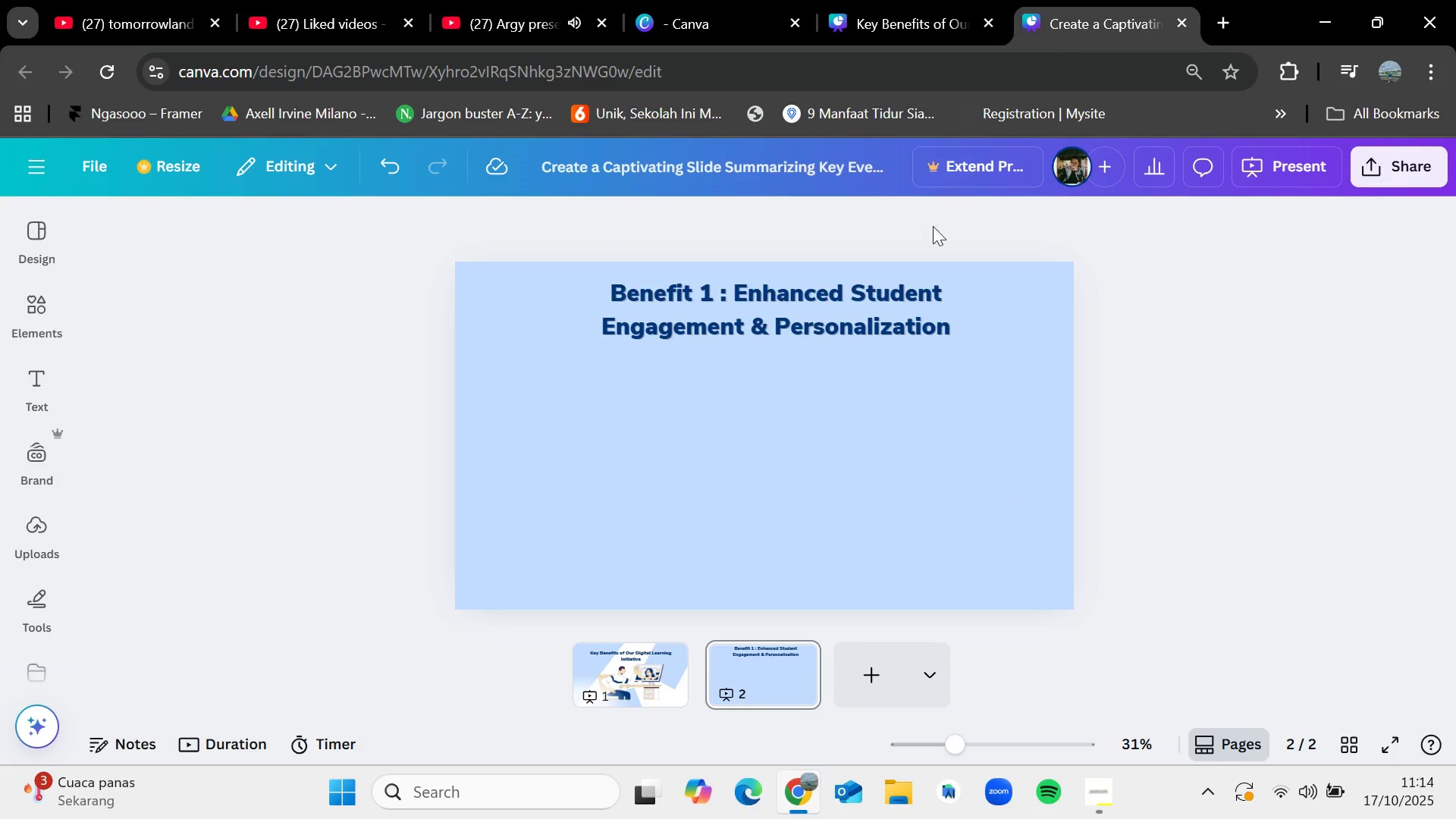 
key(Control+V)
 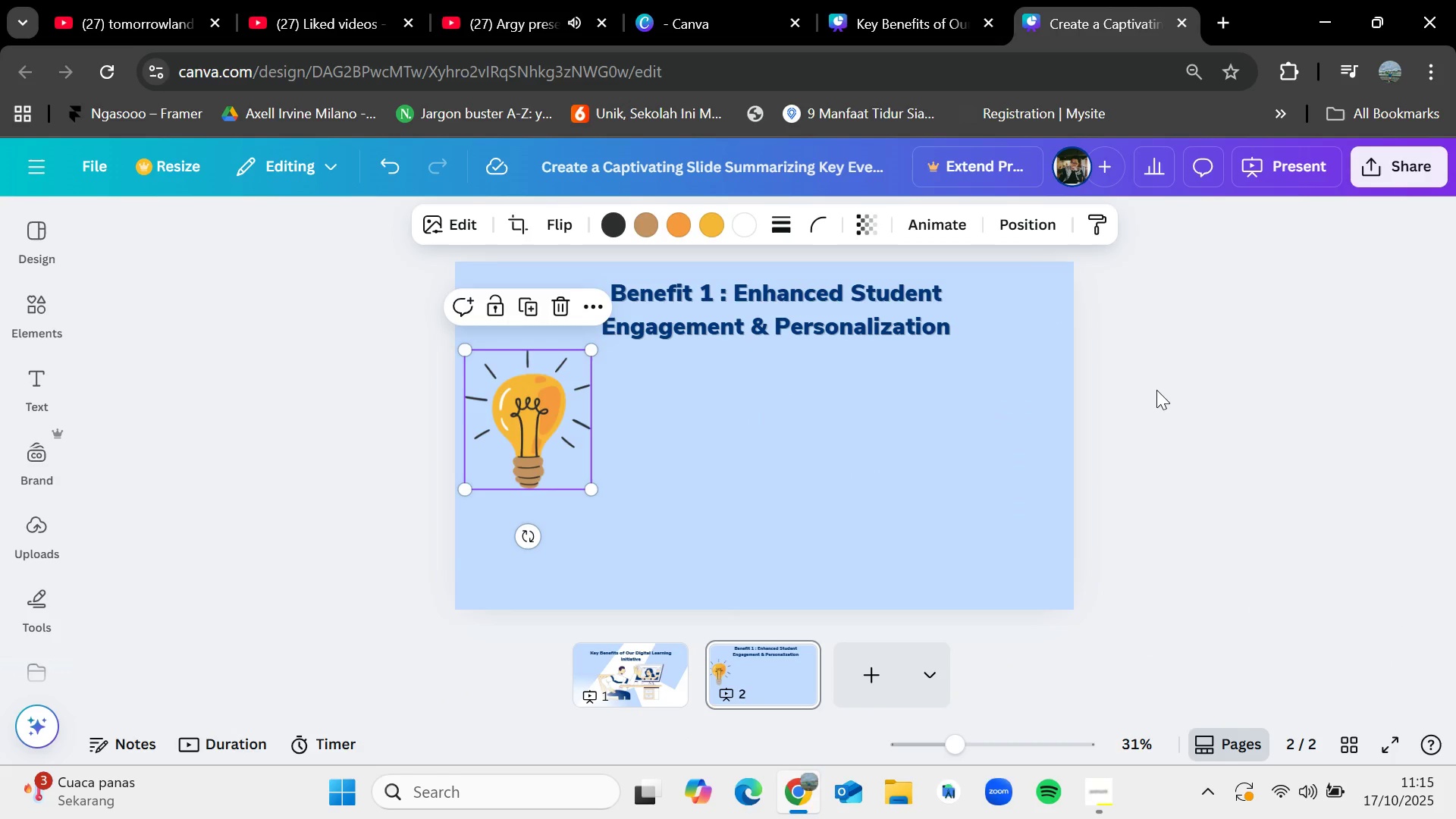 
left_click([1156, 390])
 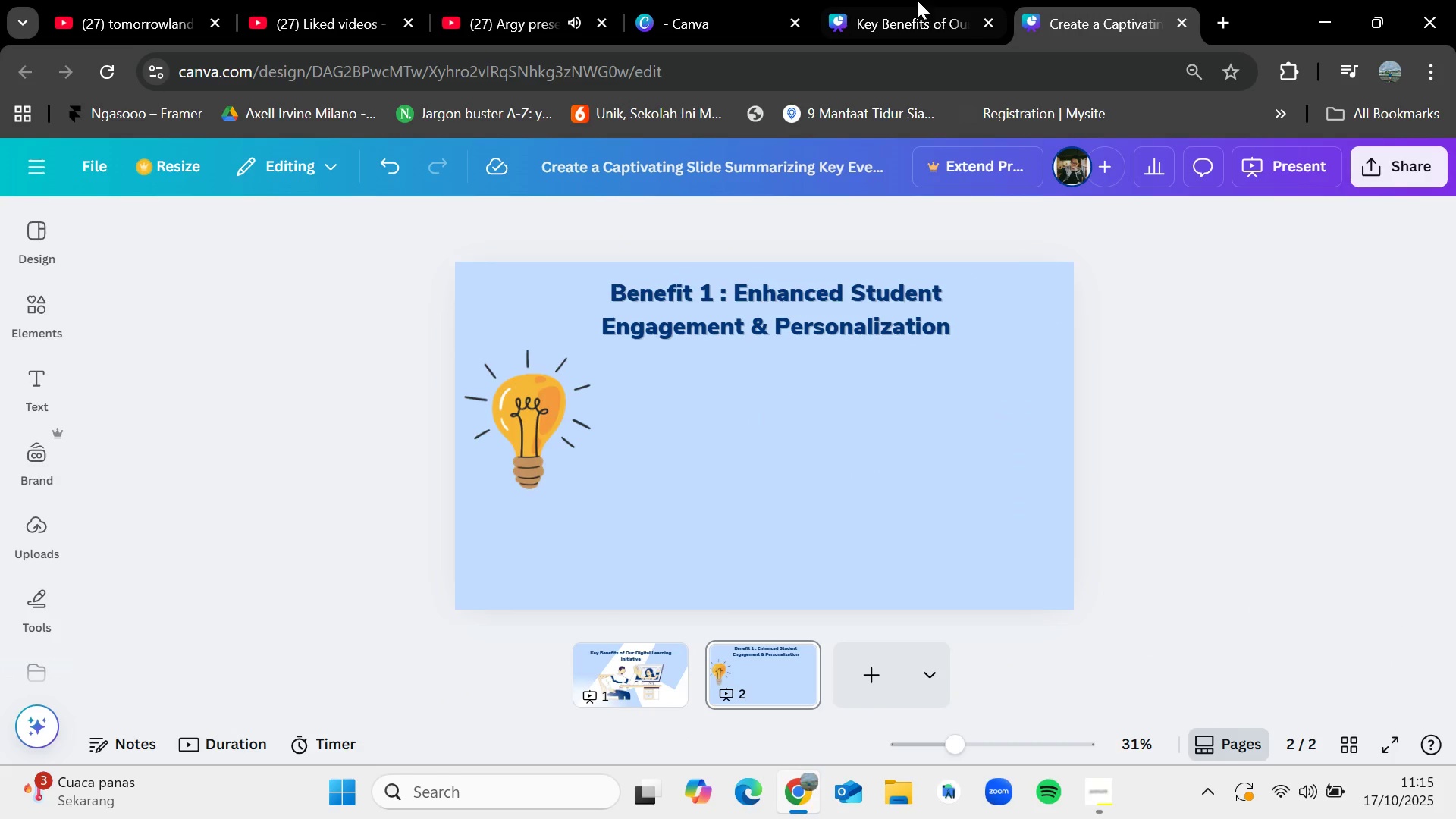 
left_click([914, 0])
 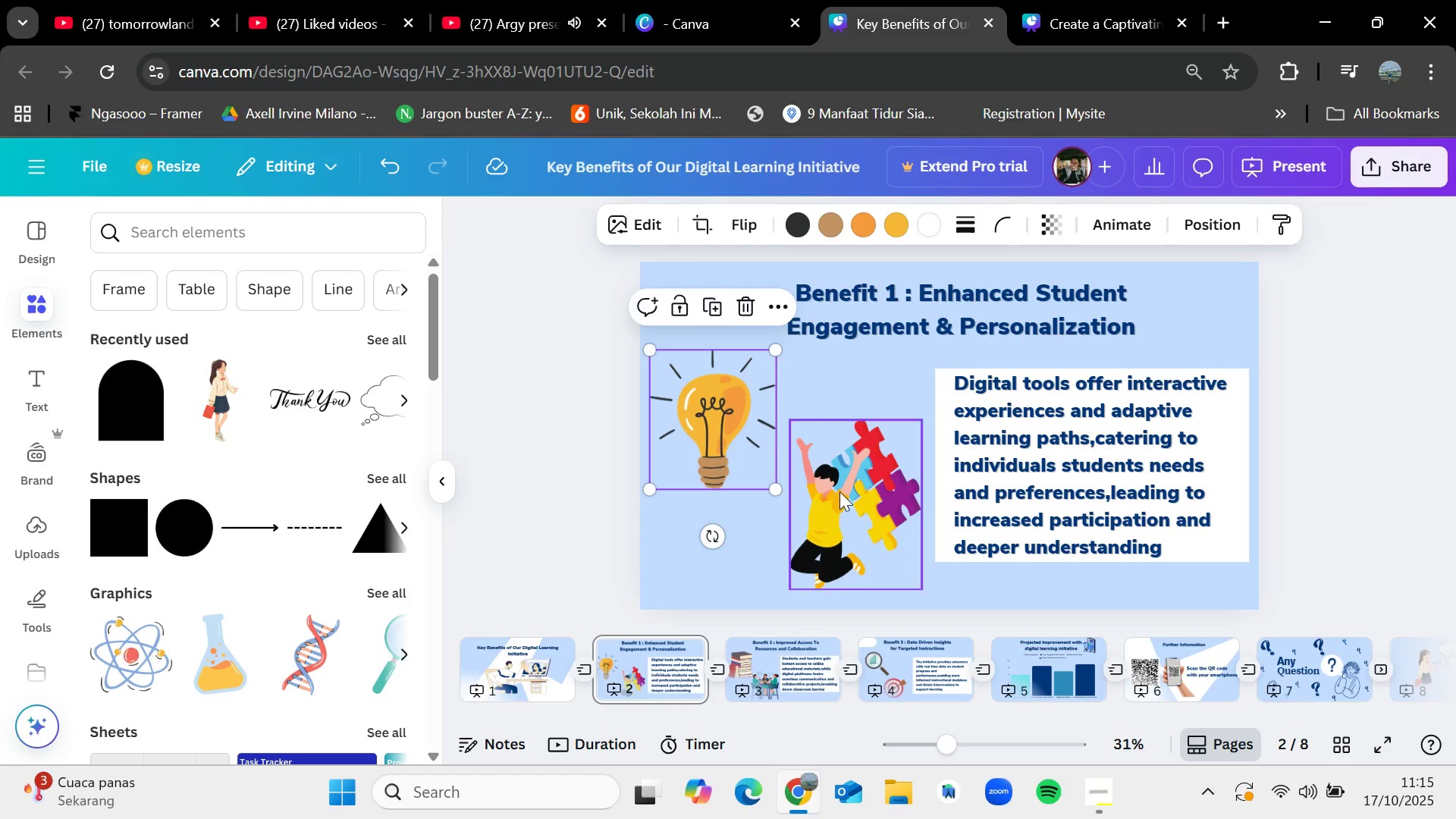 
left_click([839, 491])
 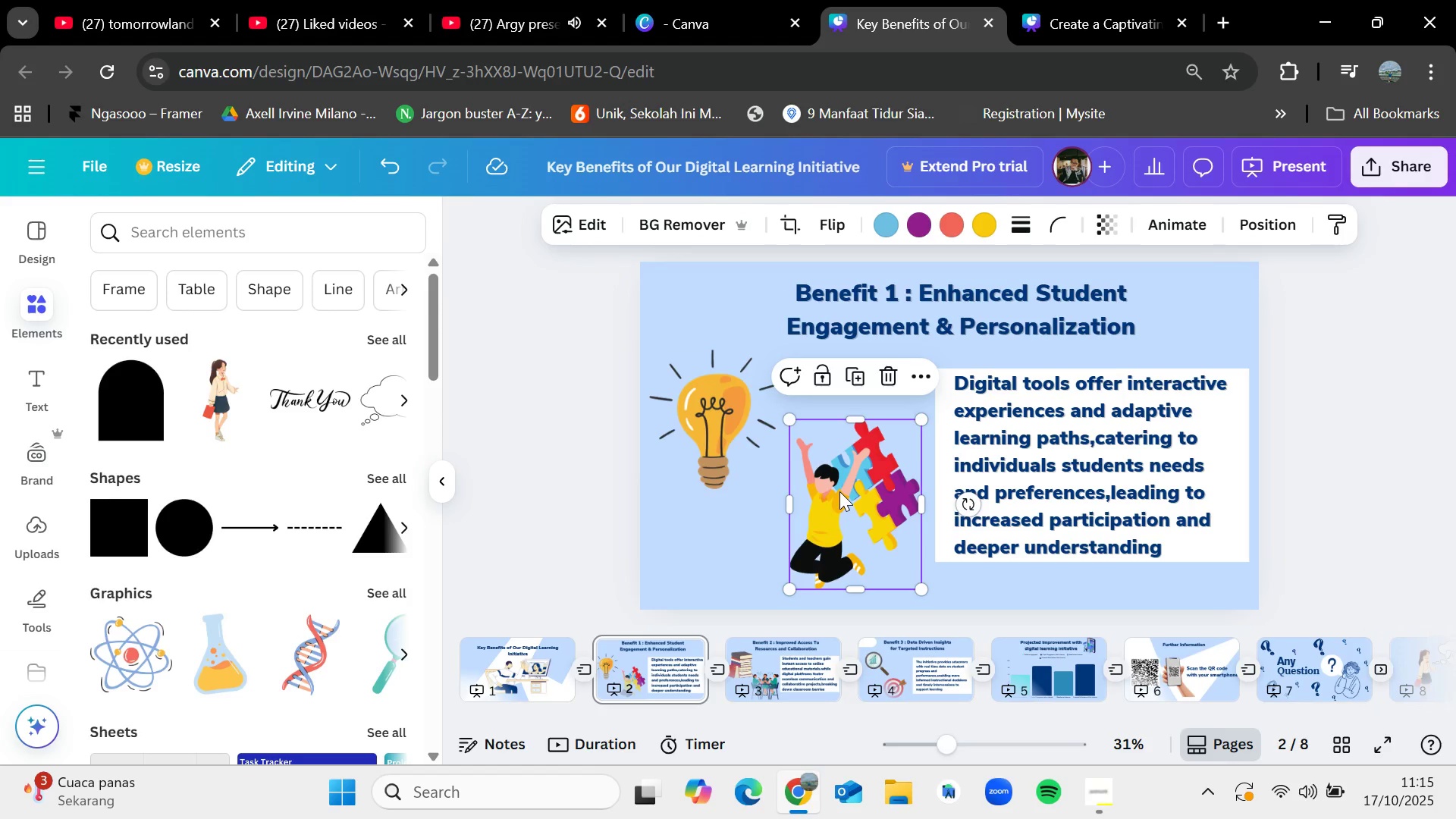 
hold_key(key=ControlLeft, duration=0.99)
 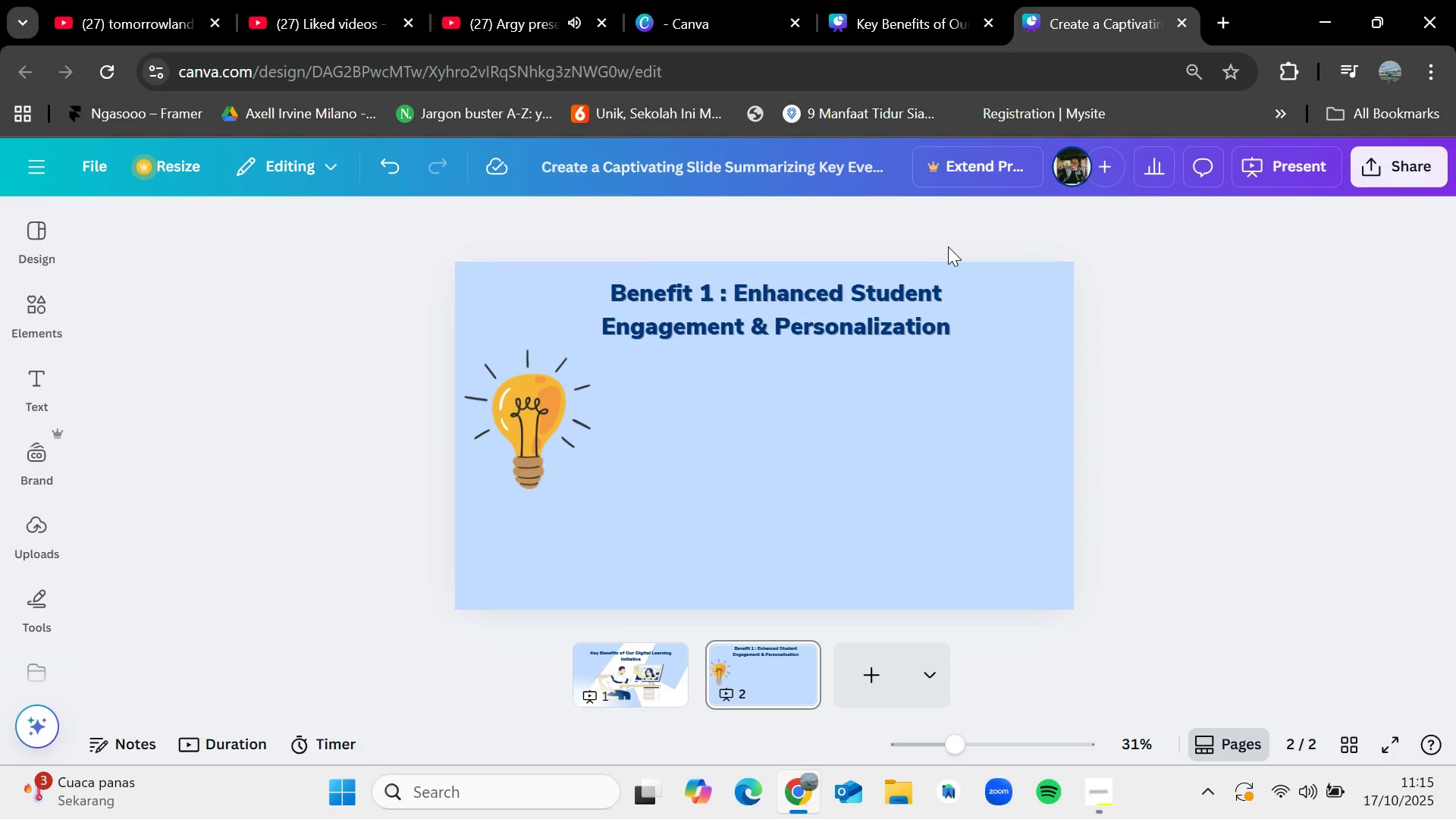 
hold_key(key=C, duration=0.32)
 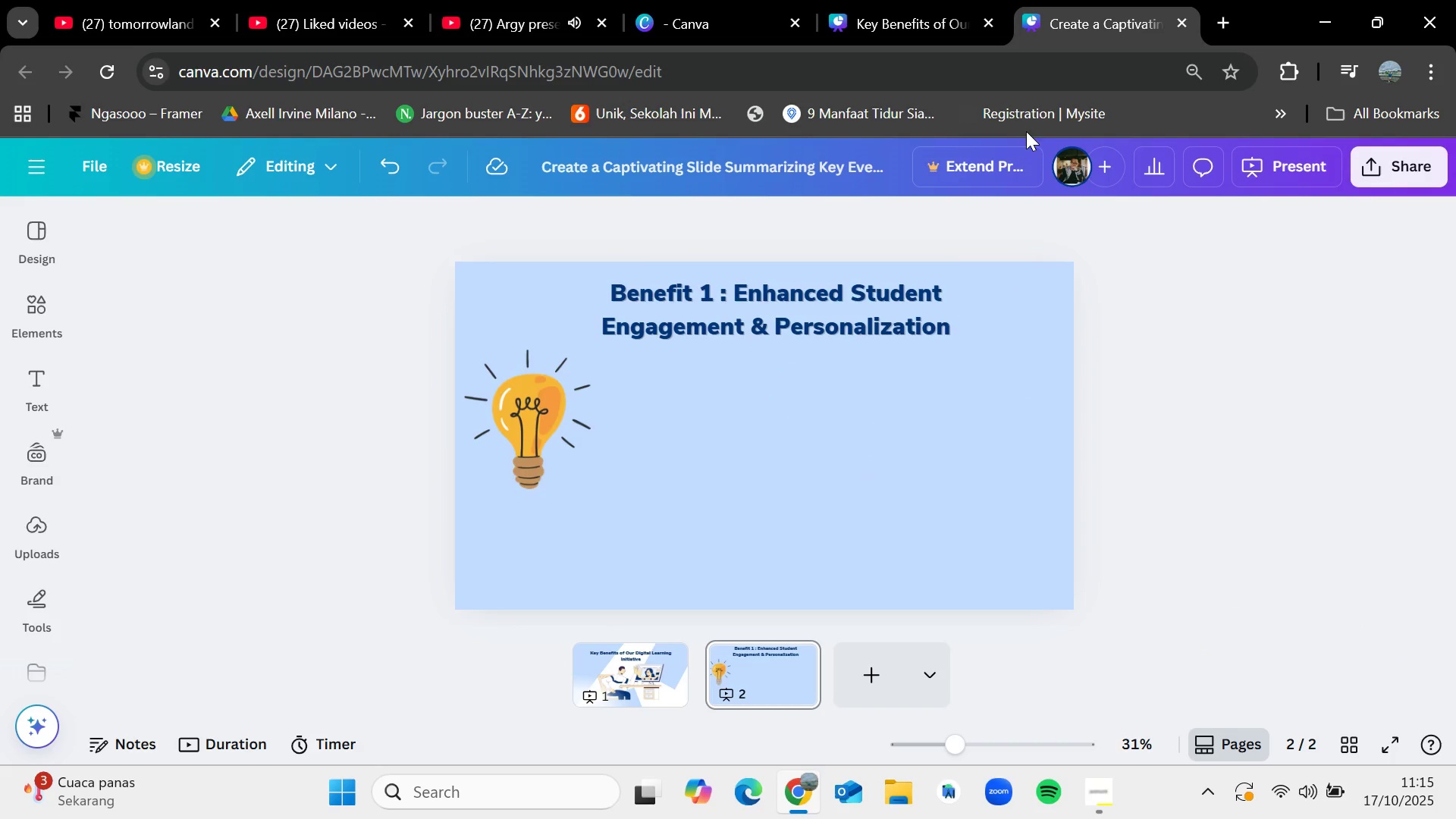 
left_click([1096, 0])
 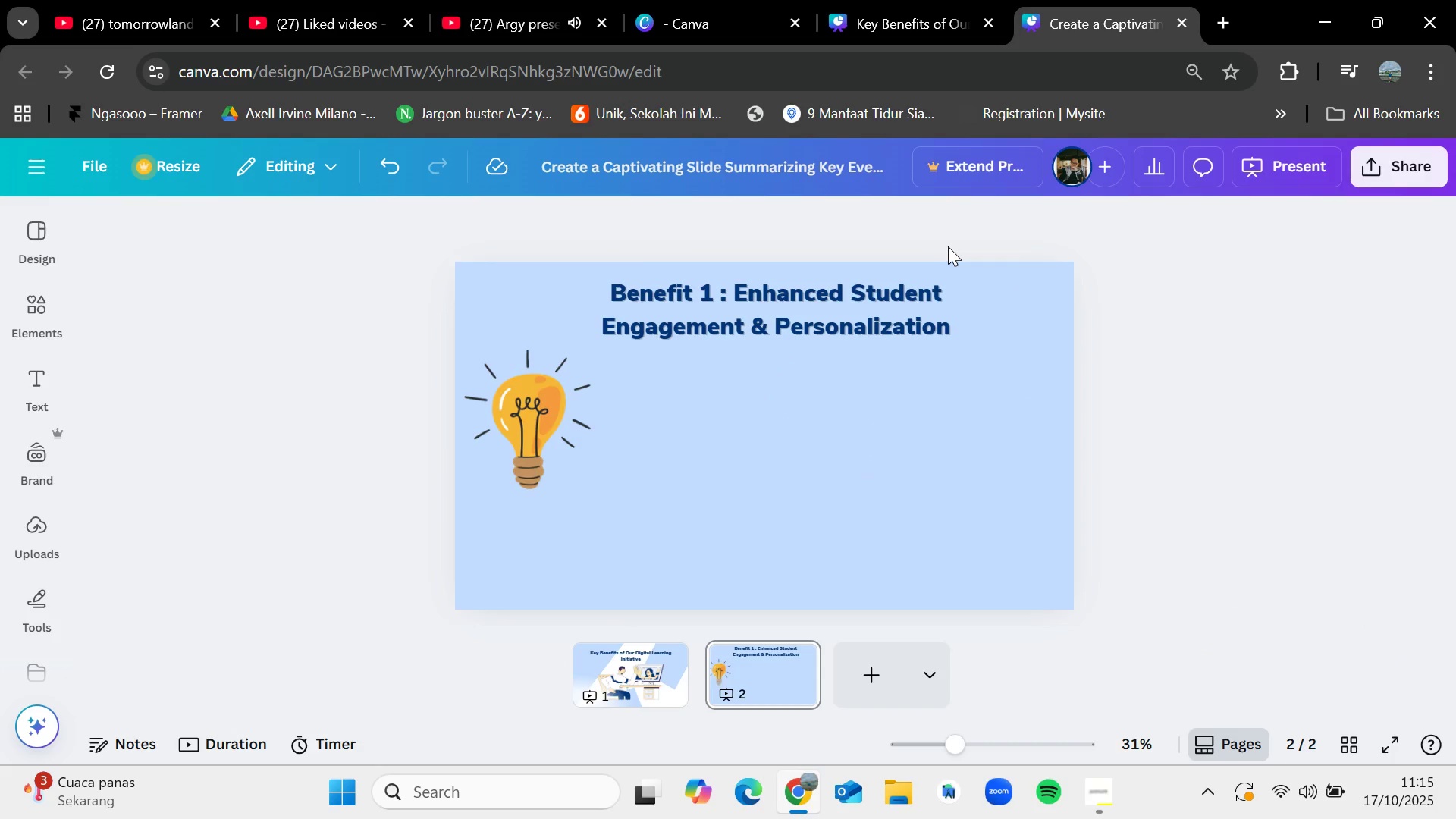 
key(Control+V)
 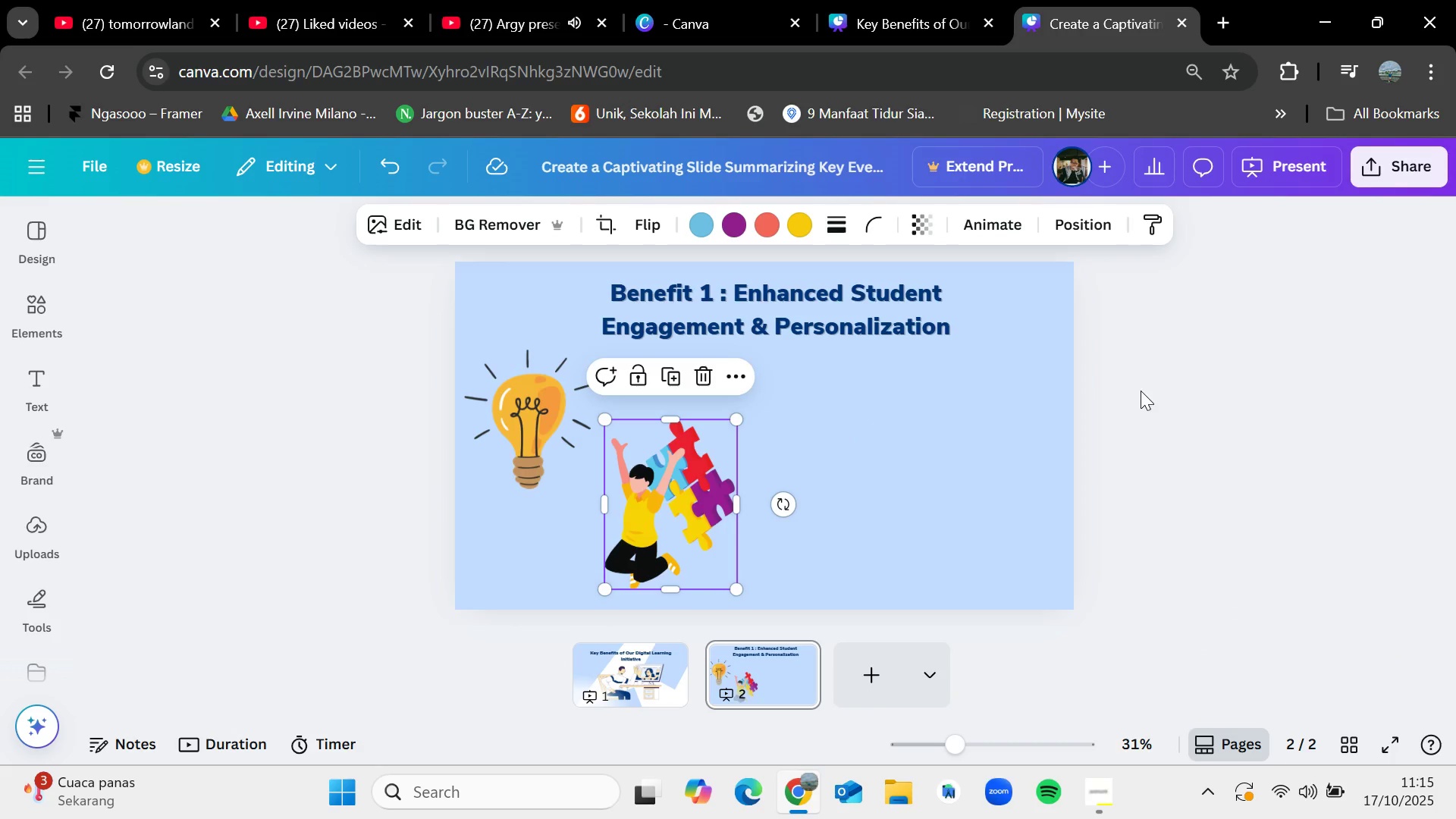 
left_click([1147, 404])